 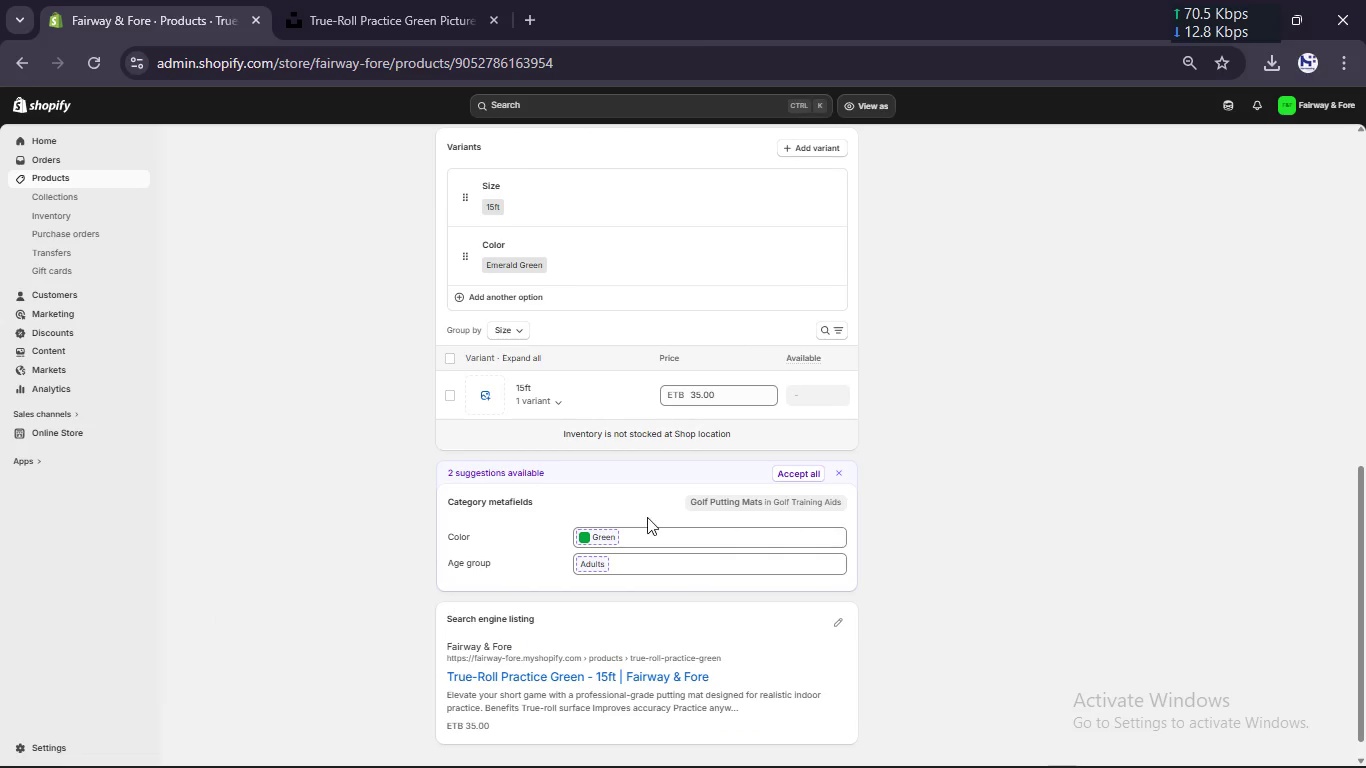 
left_click([803, 472])
 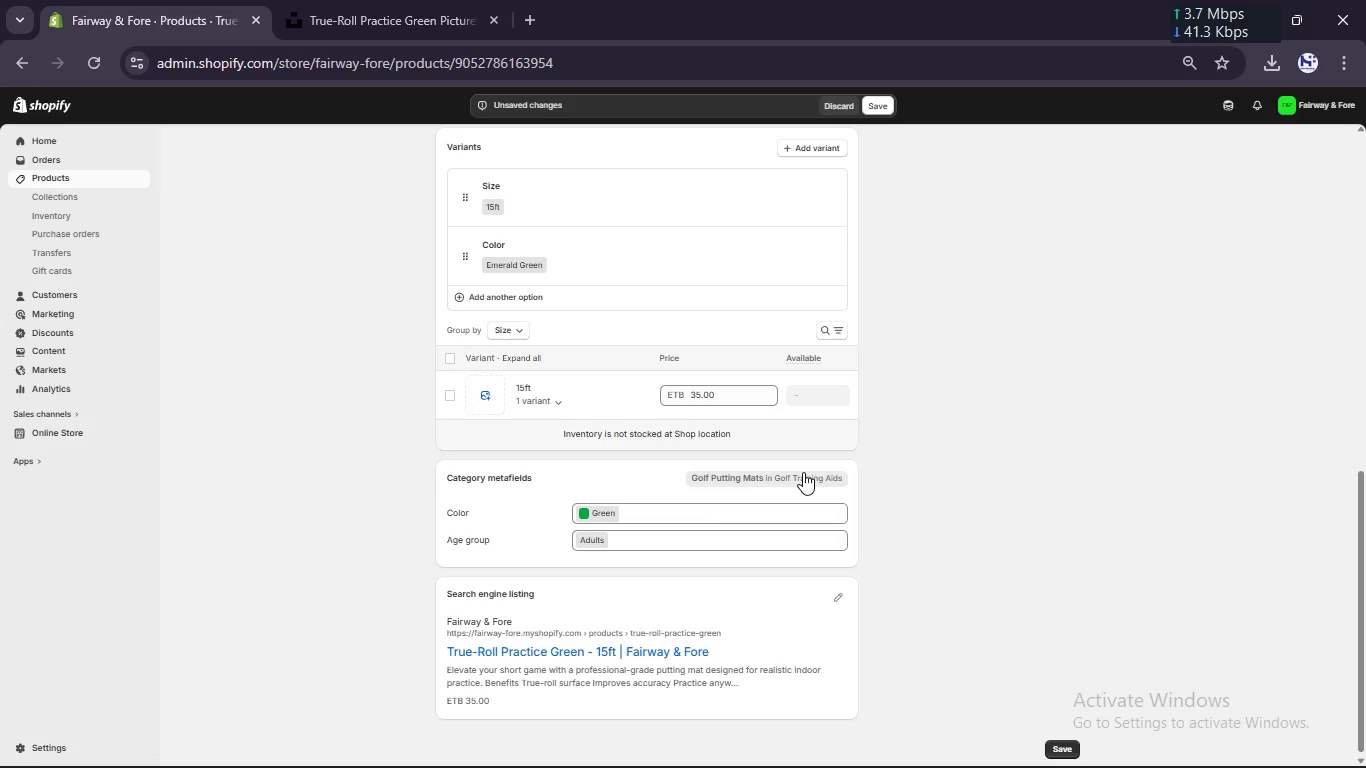 
wait(7.05)
 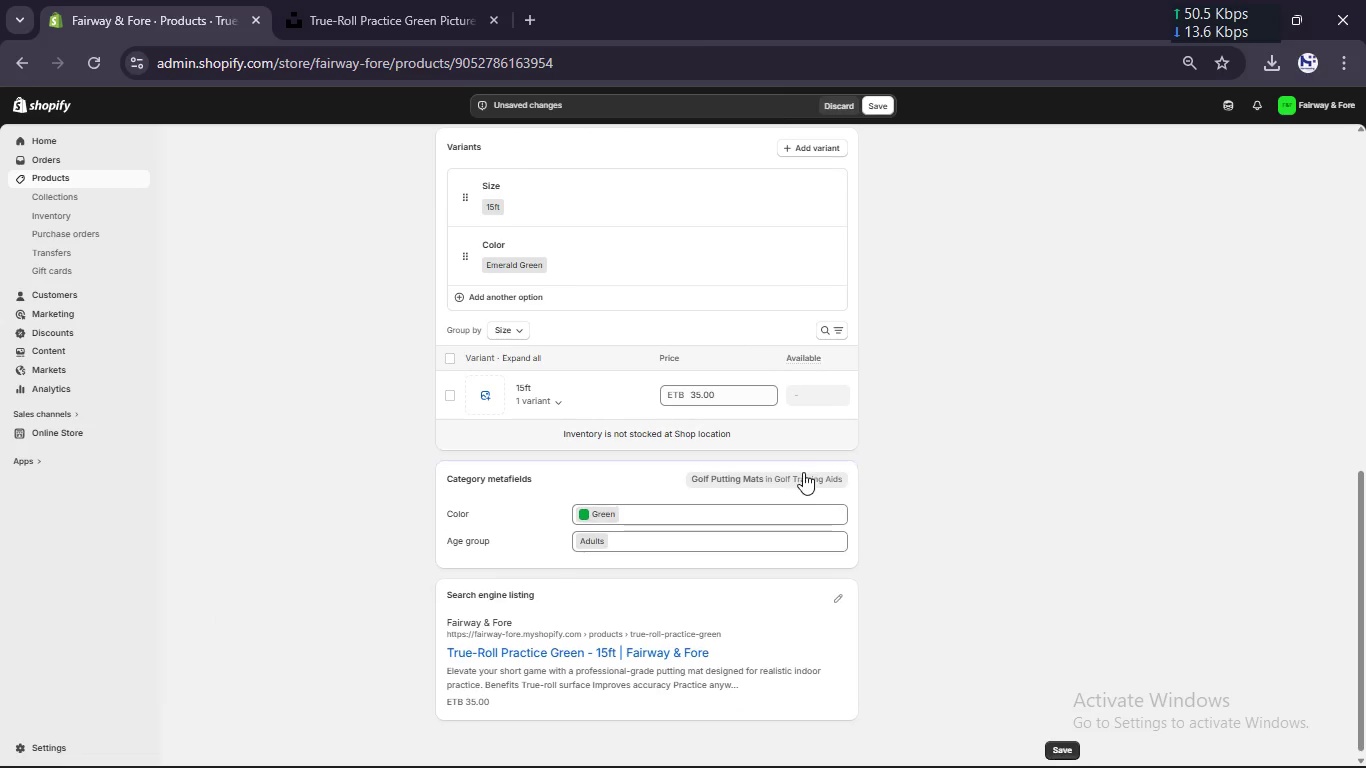 
scroll: coordinate [803, 472], scroll_direction: up, amount: 6.0
 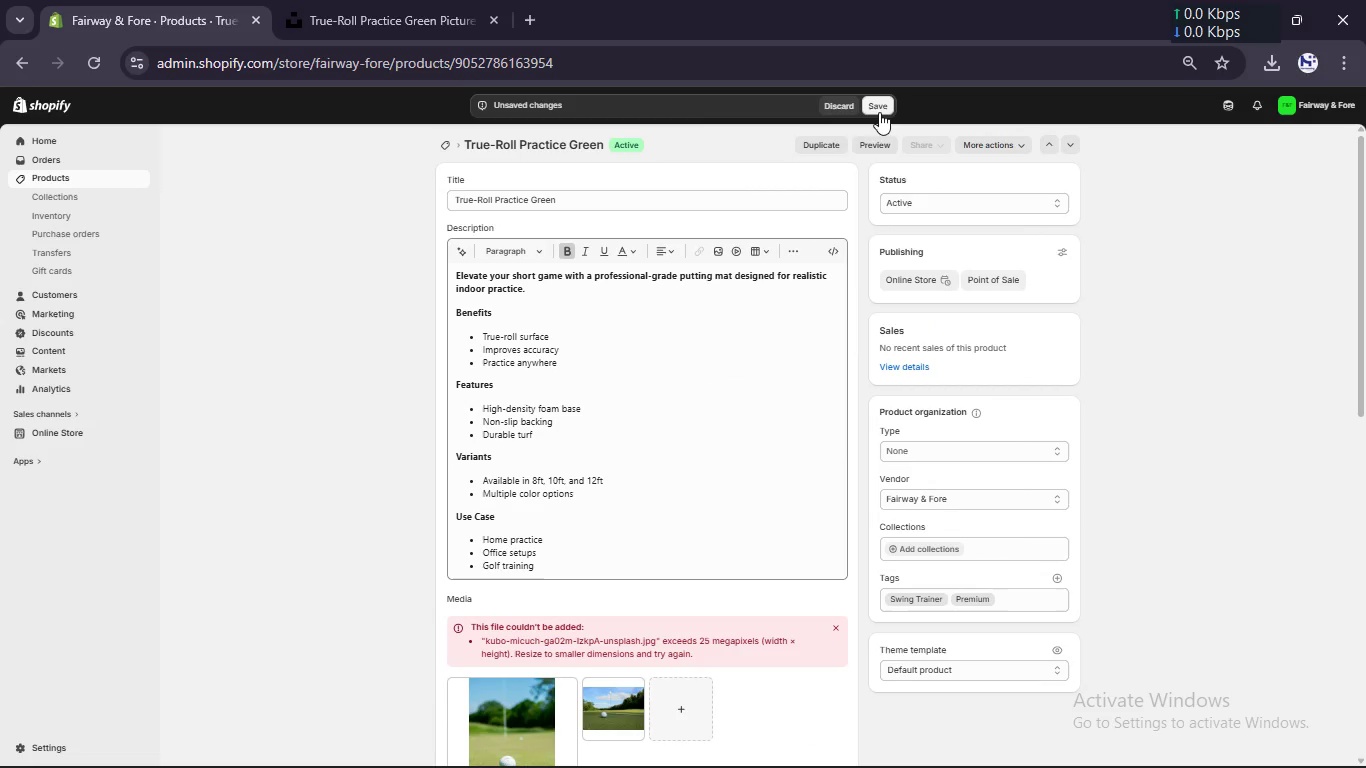 
left_click([879, 108])
 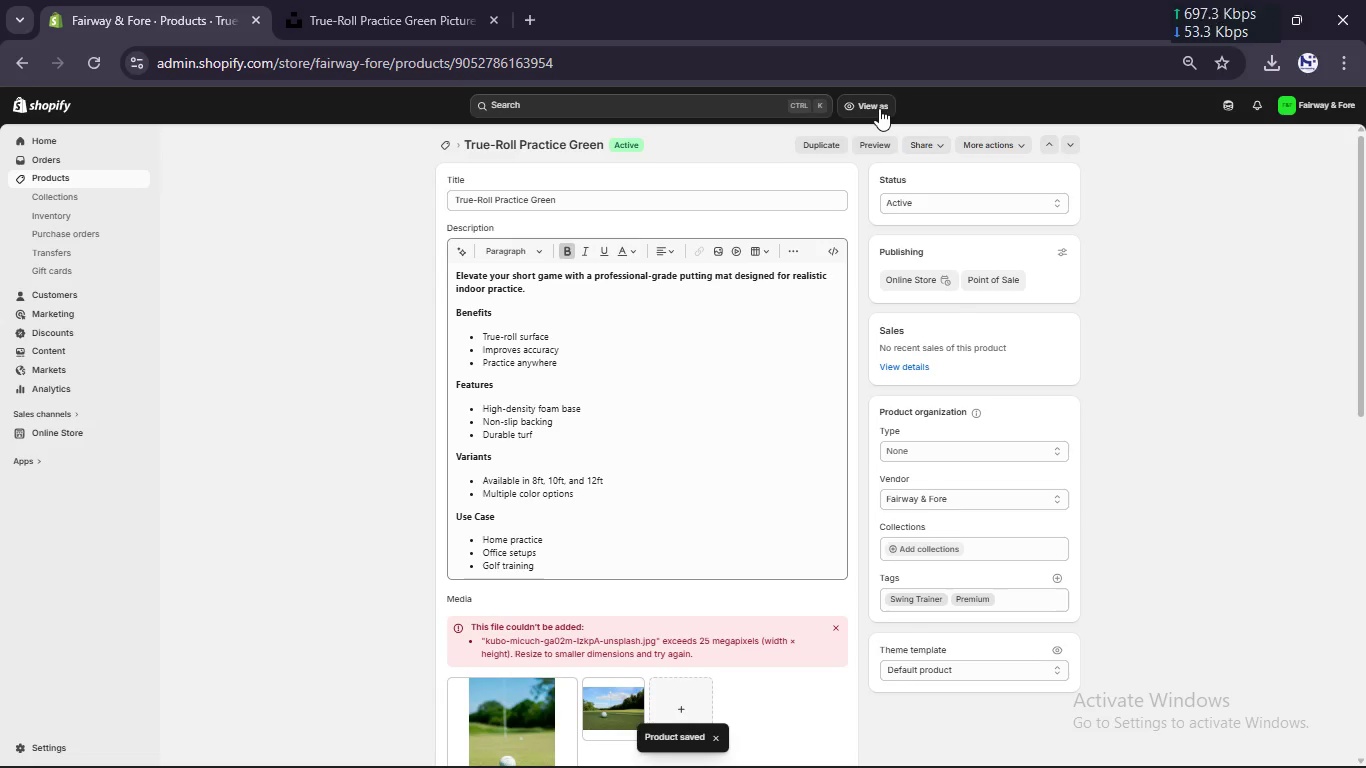 
wait(6.61)
 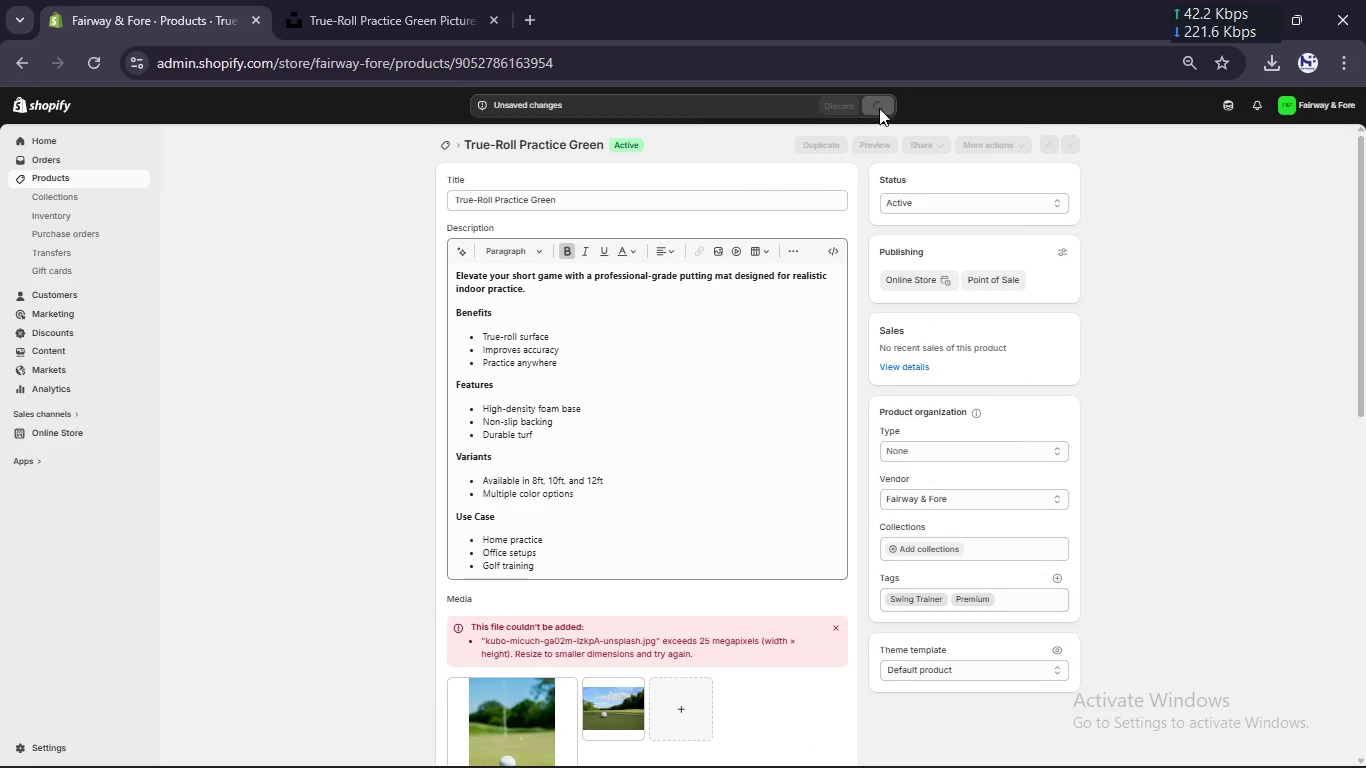 
left_click_drag(start_coordinate=[432, 151], to_coordinate=[455, 149])
 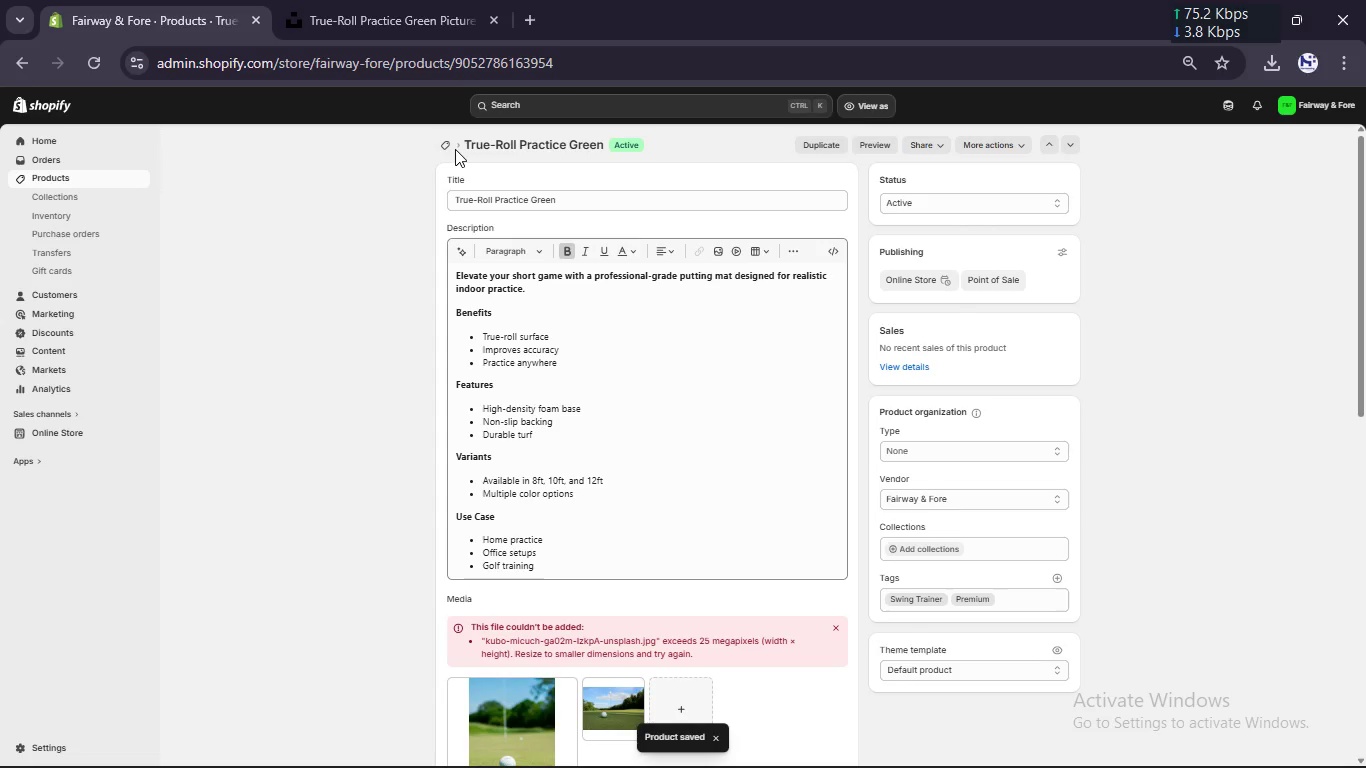 
left_click([455, 149])
 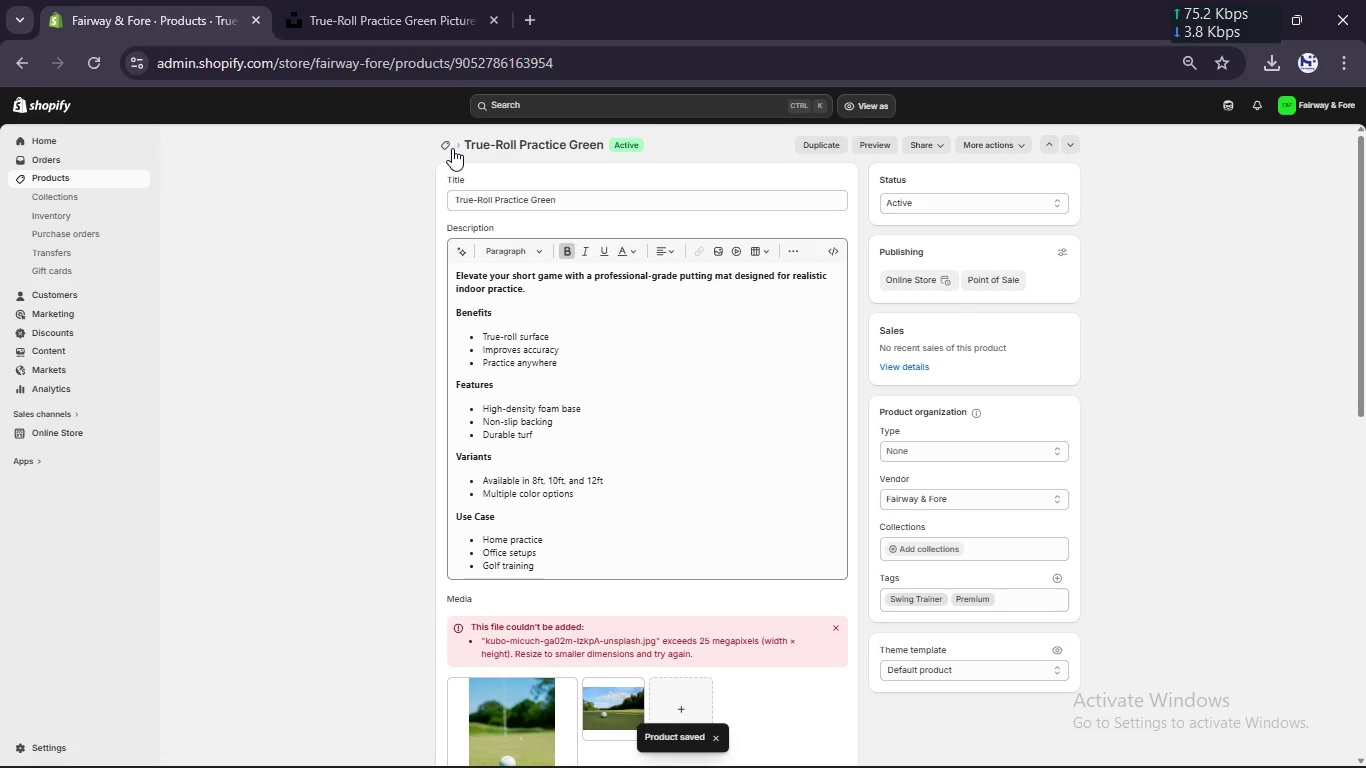 
left_click([452, 148])
 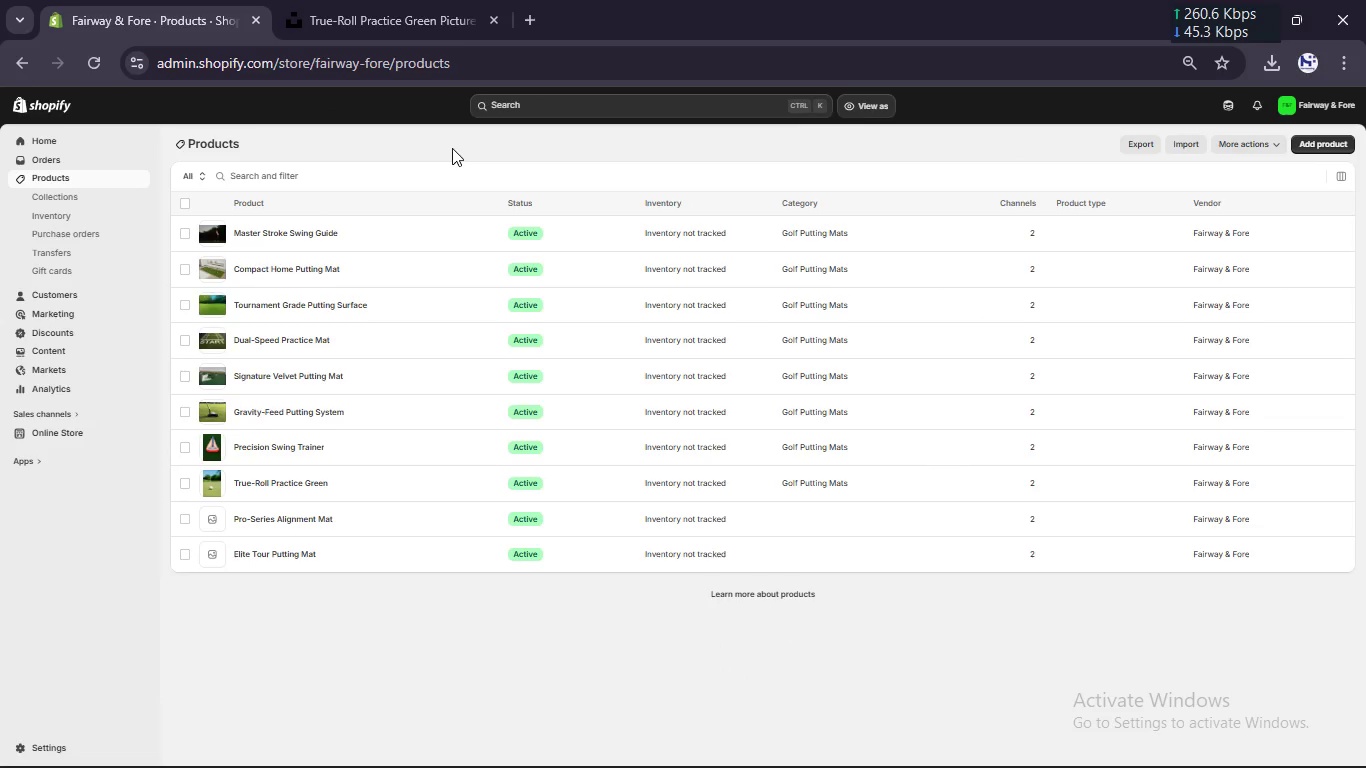 
wait(7.31)
 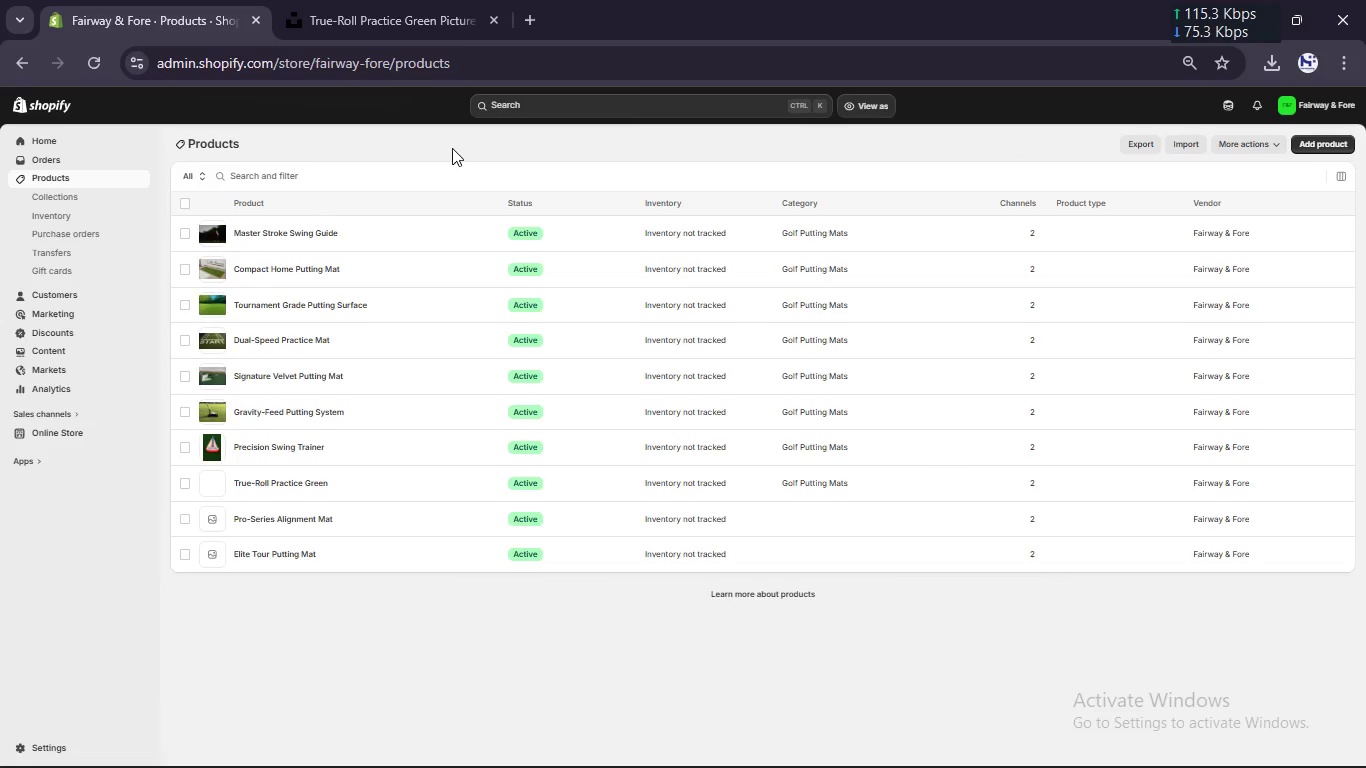 
left_click([301, 526])
 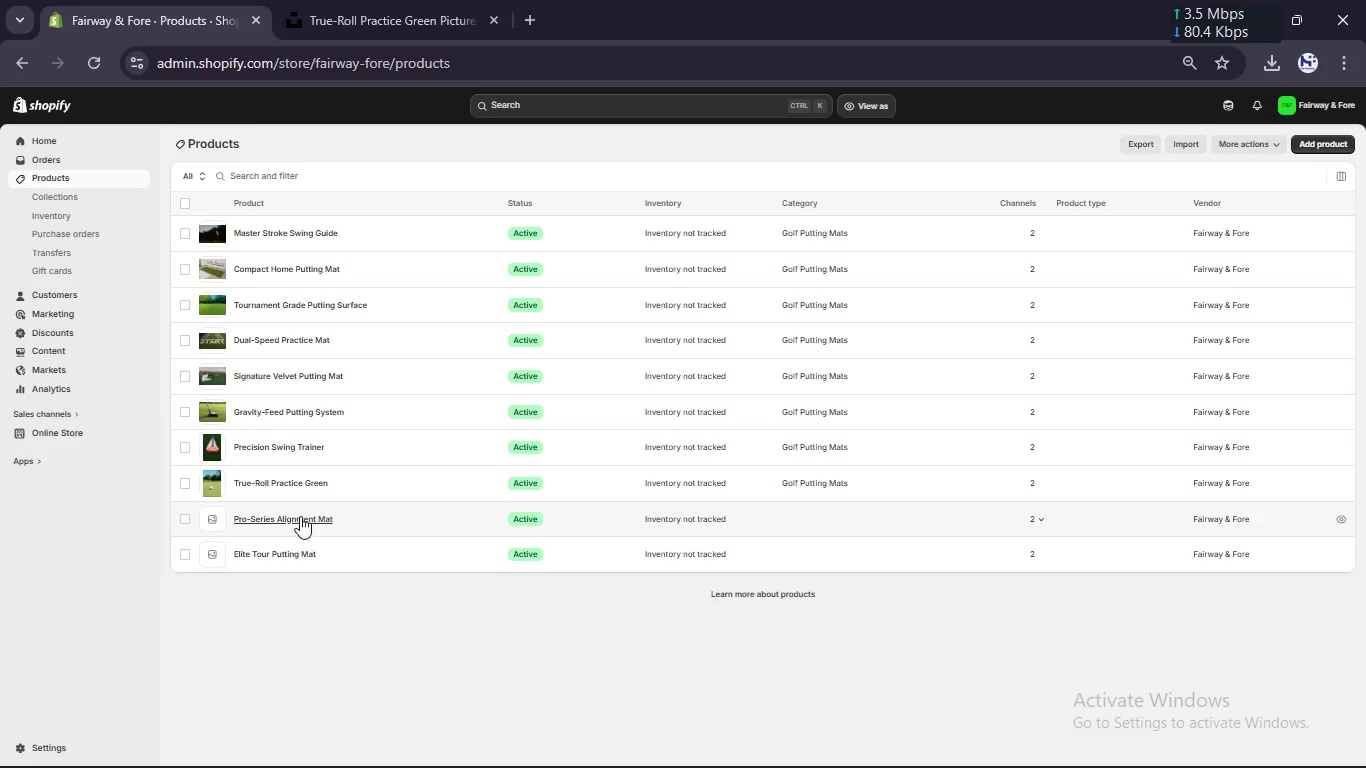 
left_click([300, 516])
 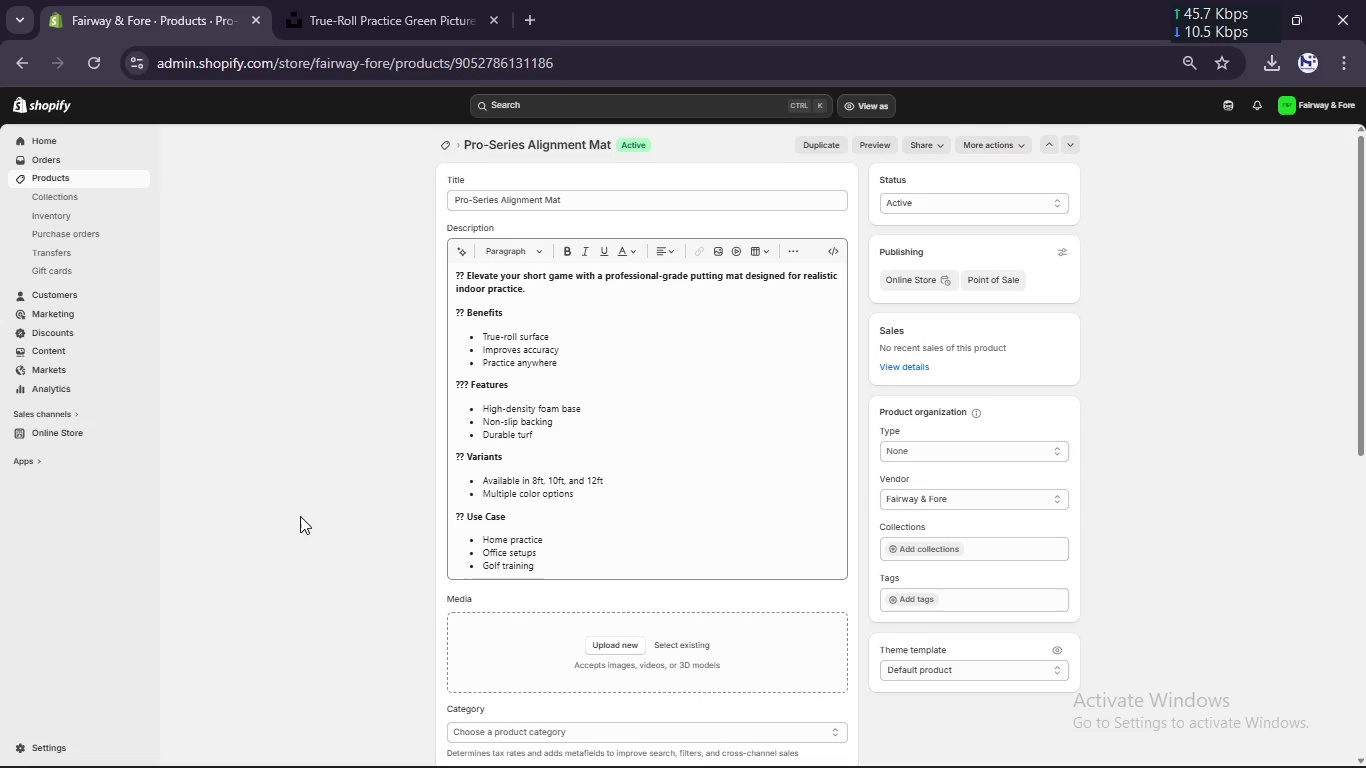 
wait(38.7)
 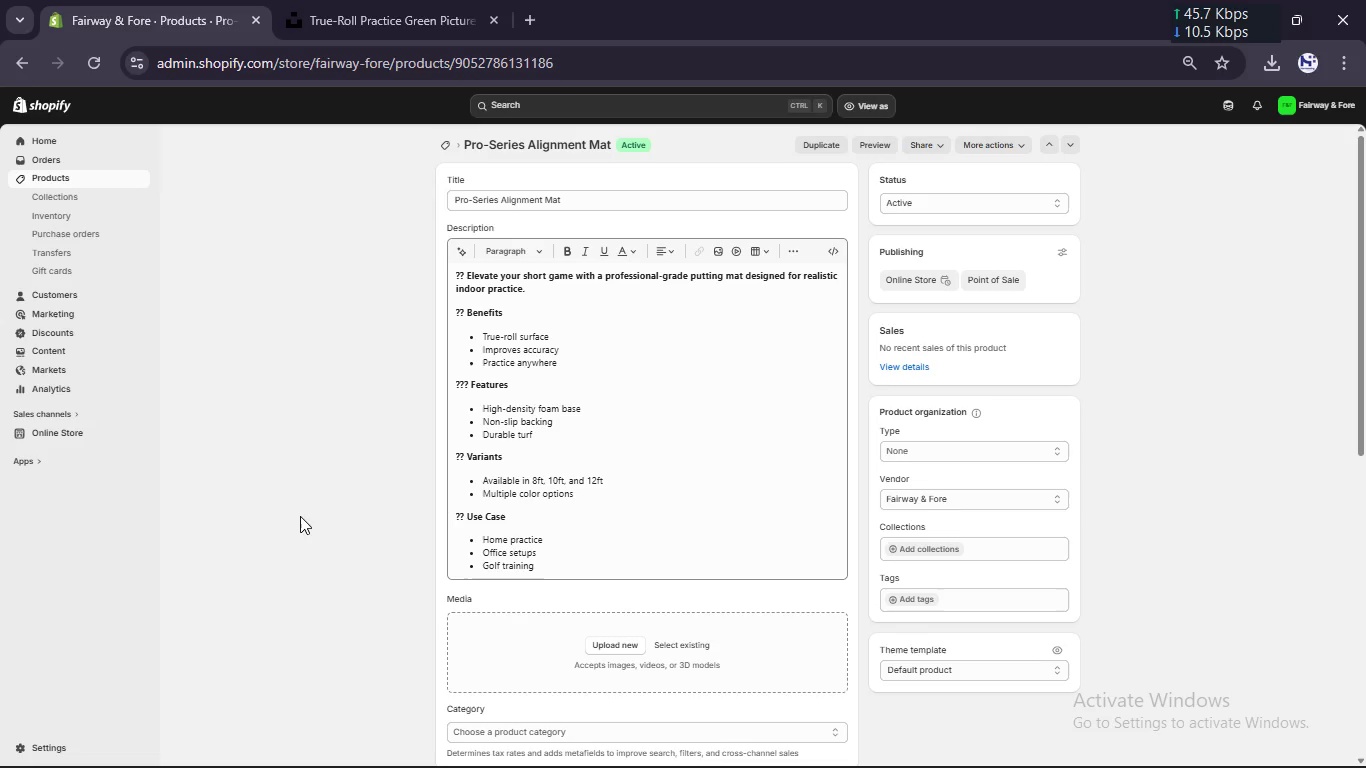 
left_click([555, 194])
 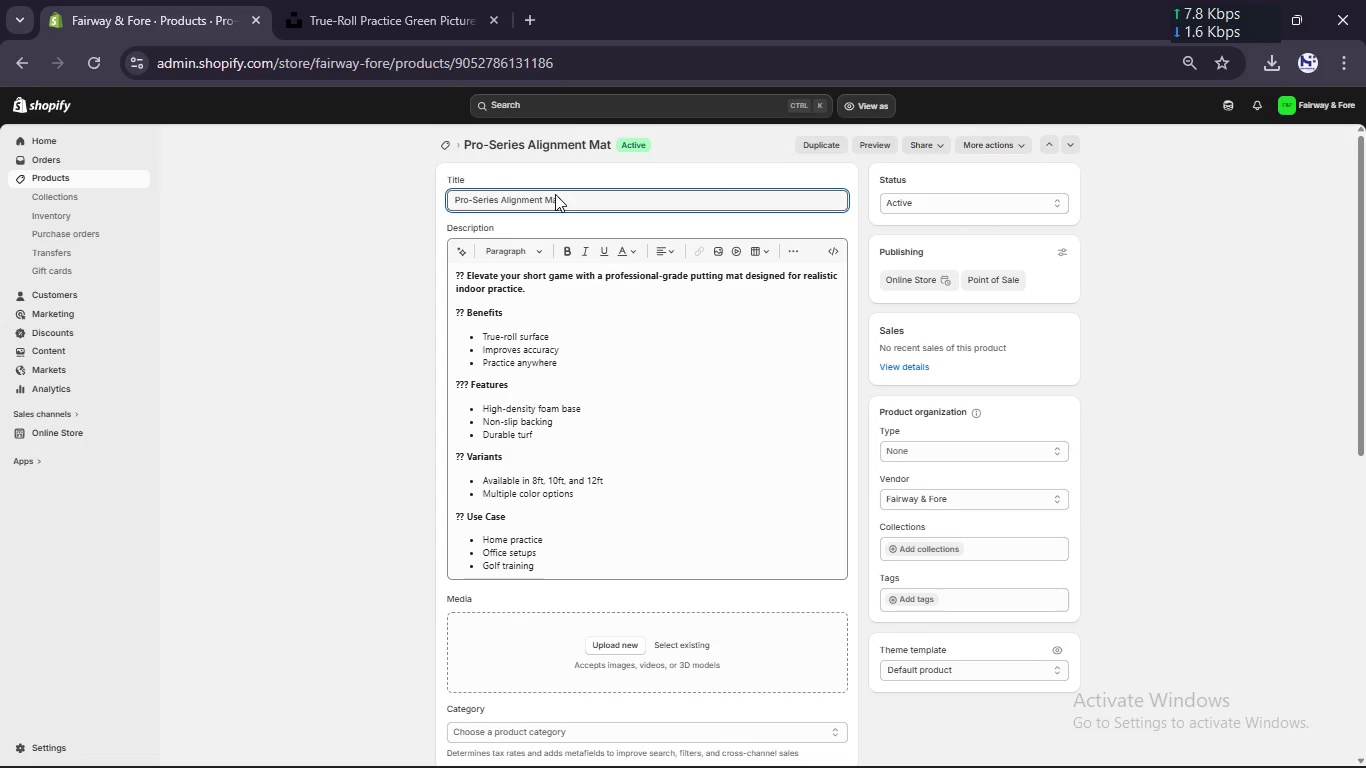 
key(Control+A)
 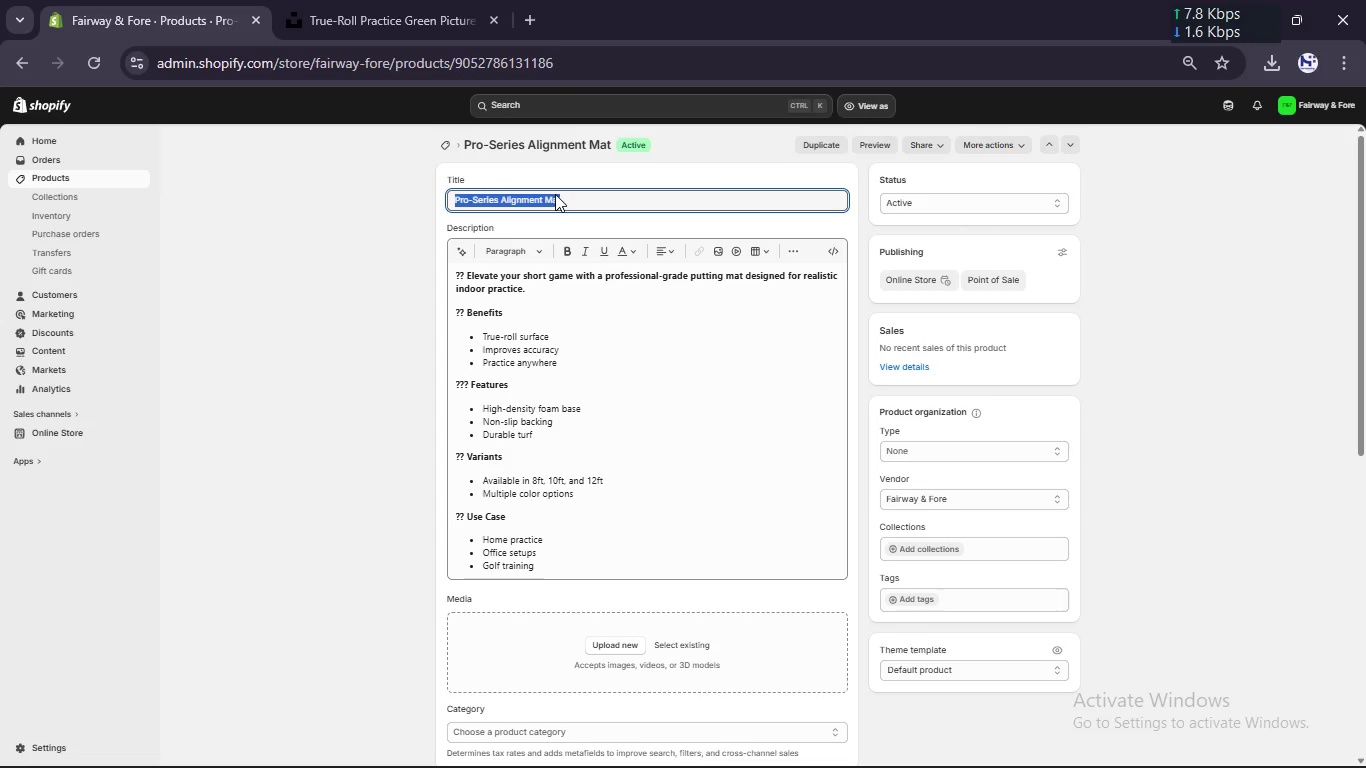 
key(Control+C)
 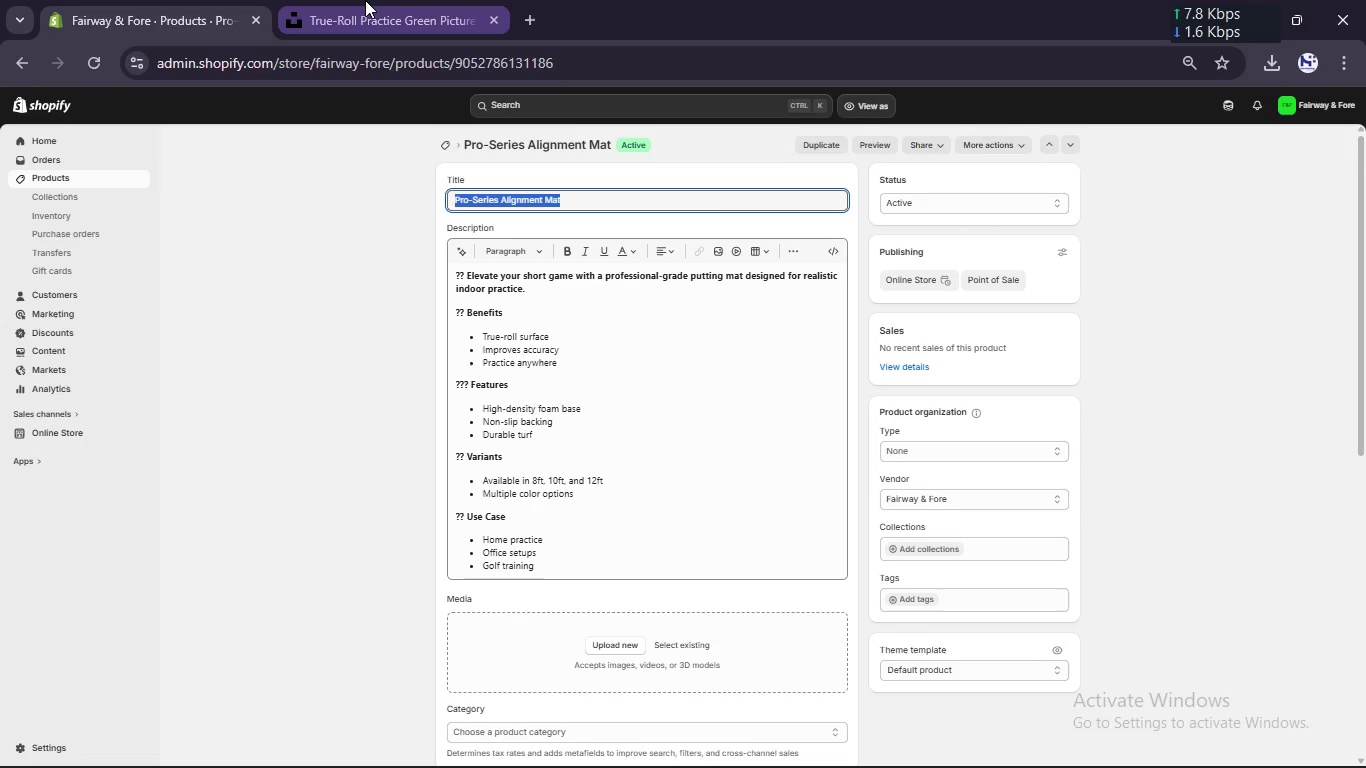 
left_click([365, 0])
 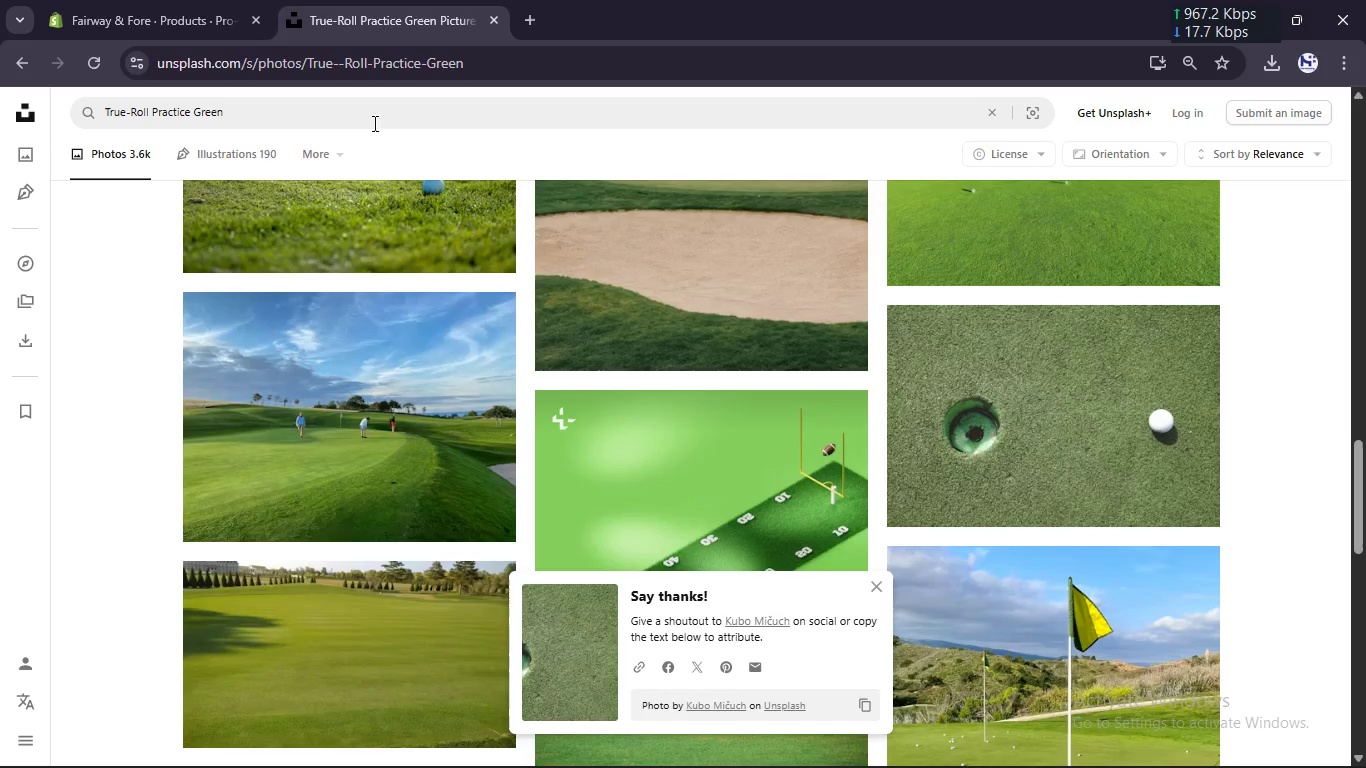 
left_click([374, 111])
 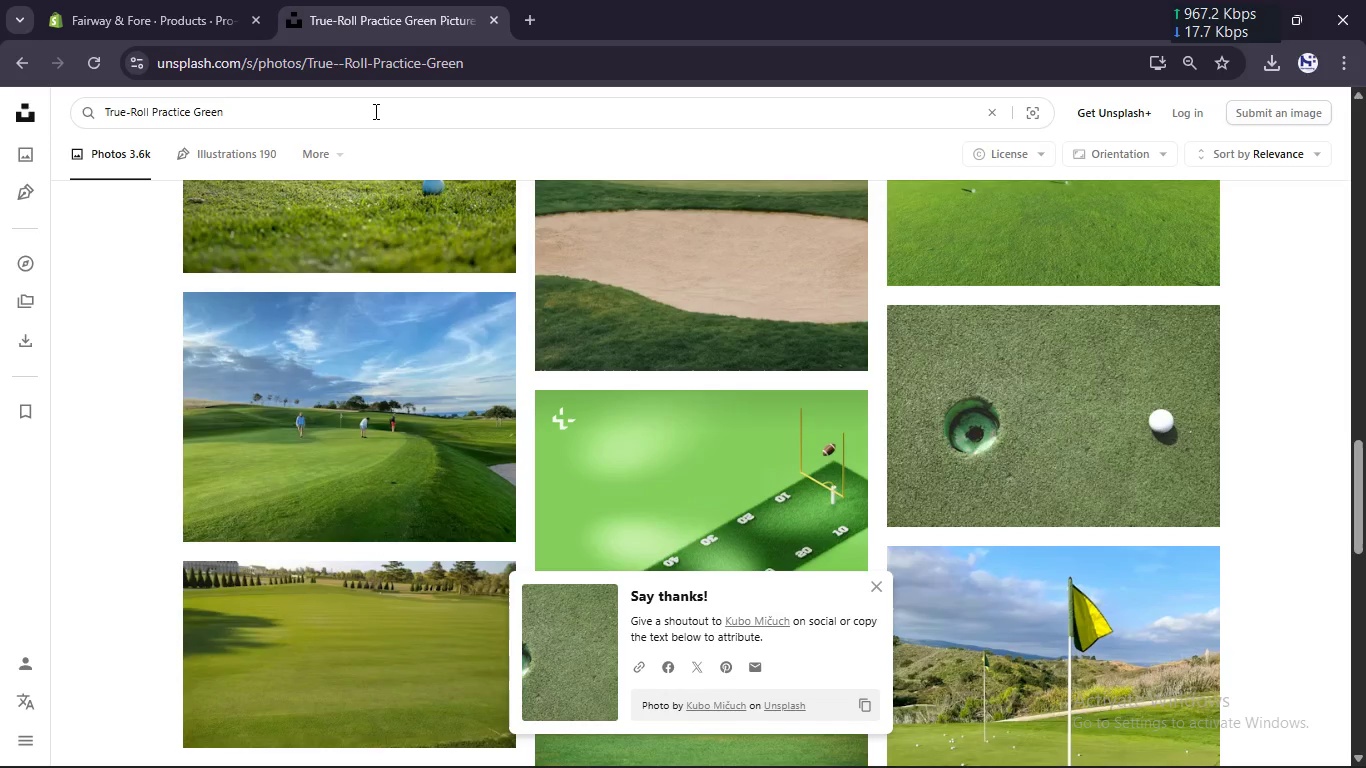 
key(Control+A)
 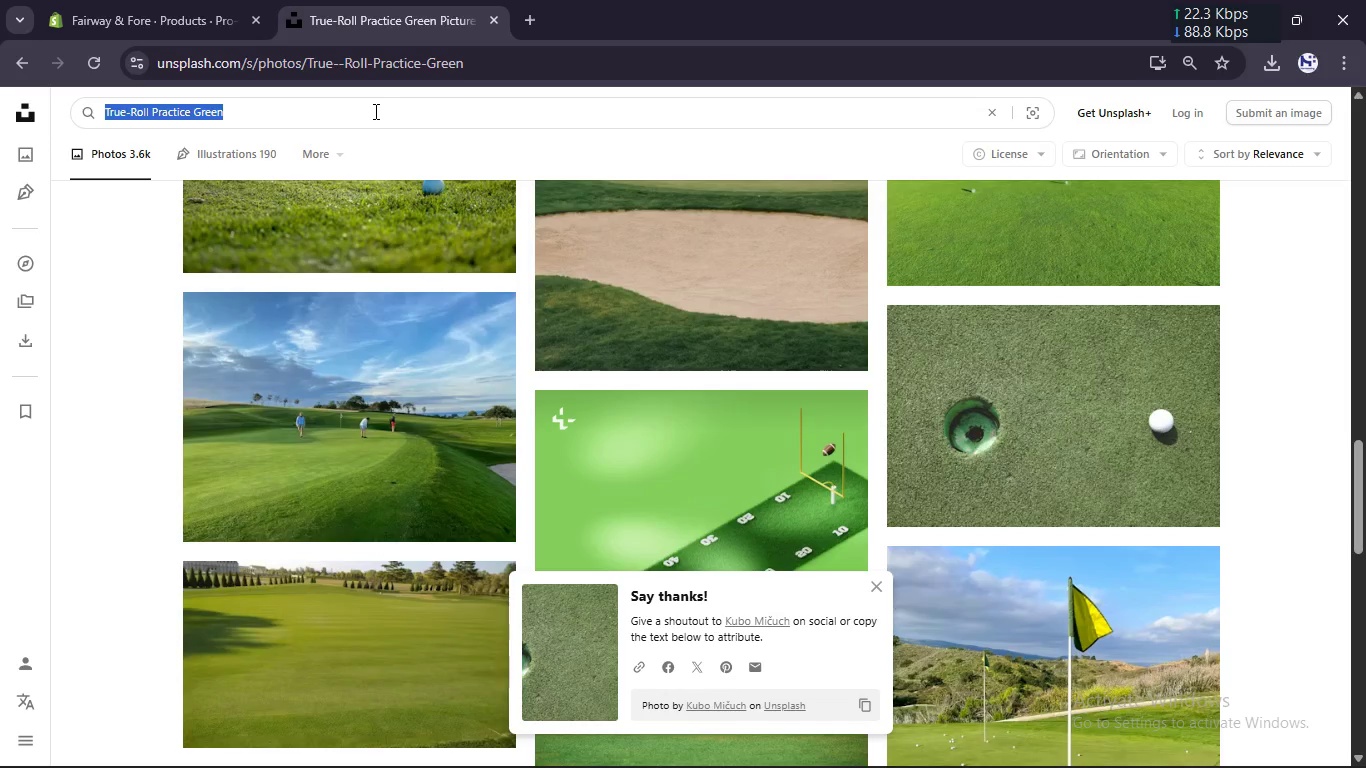 
key(Control+V)
 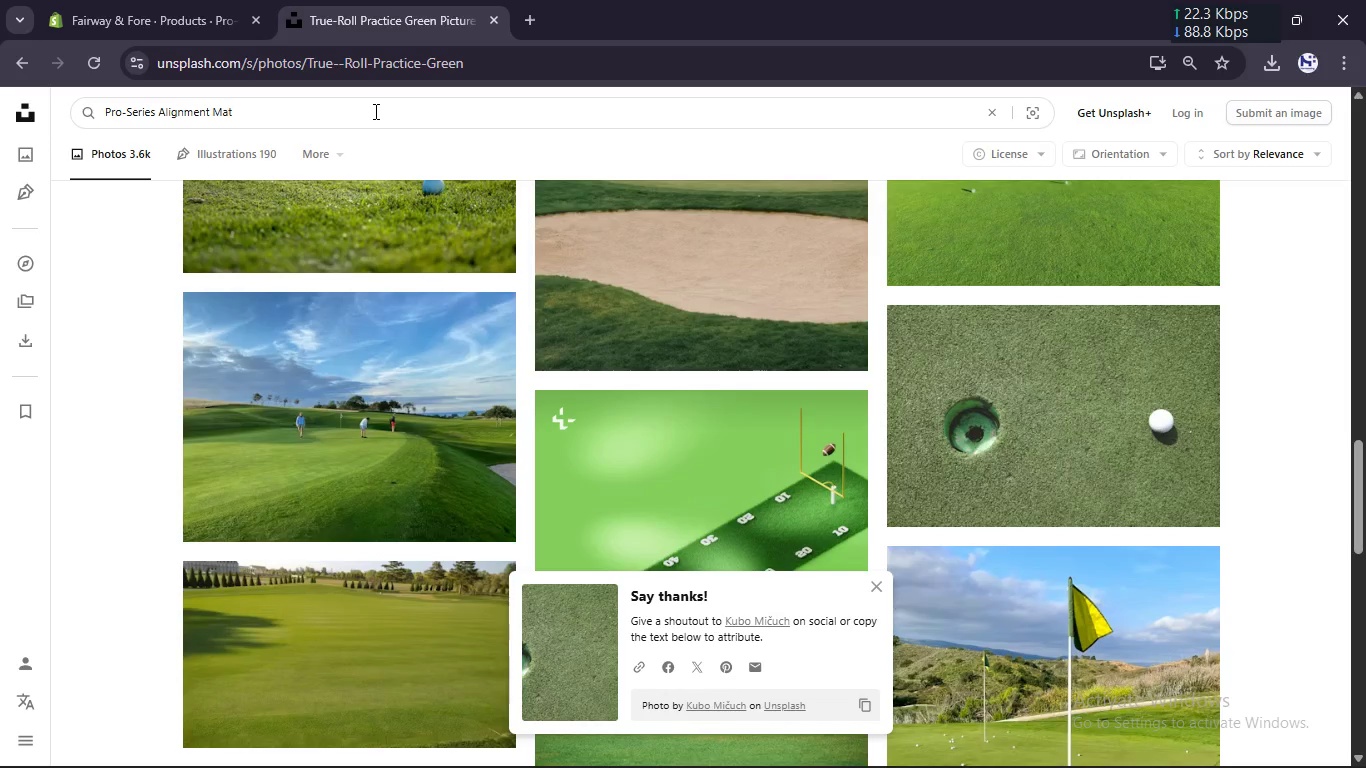 
key(Enter)
 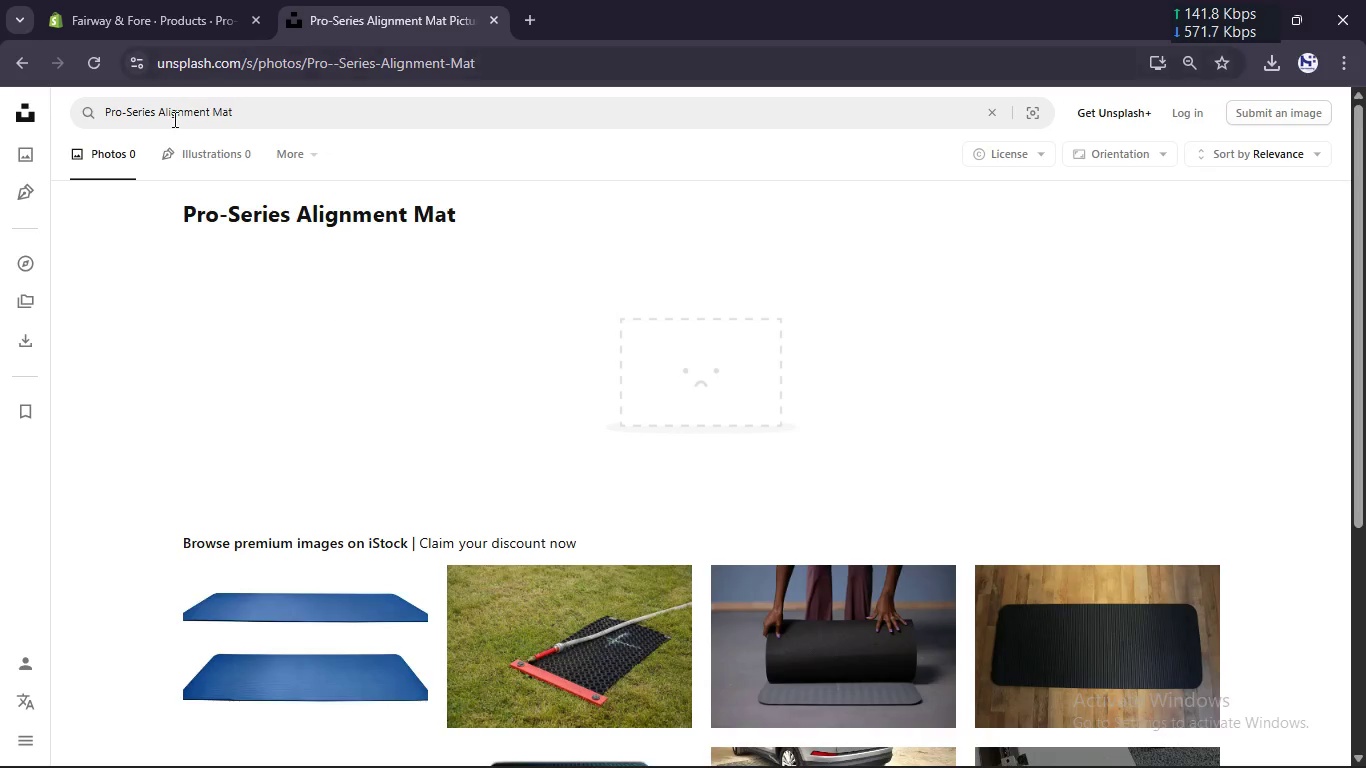 
double_click([146, 112])
 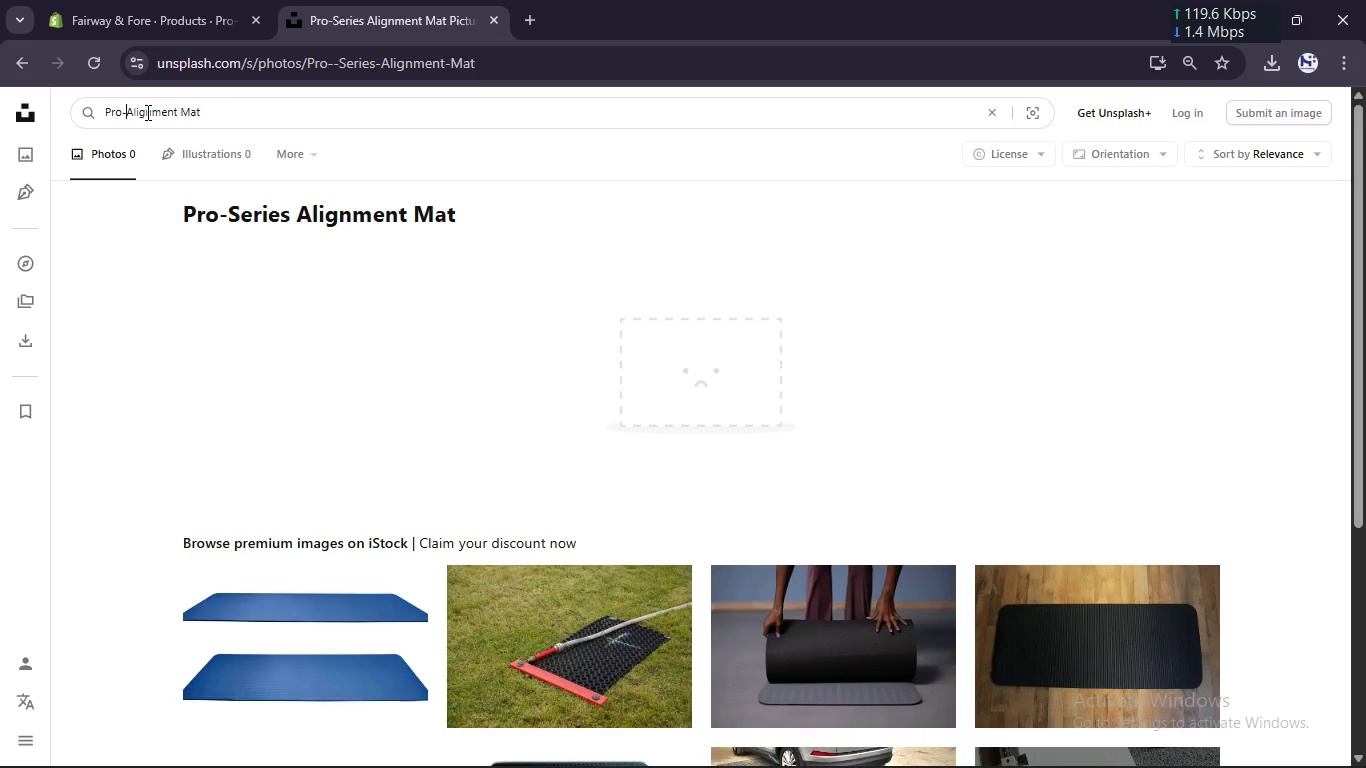 
hold_key(key=Backspace, duration=0.7)
 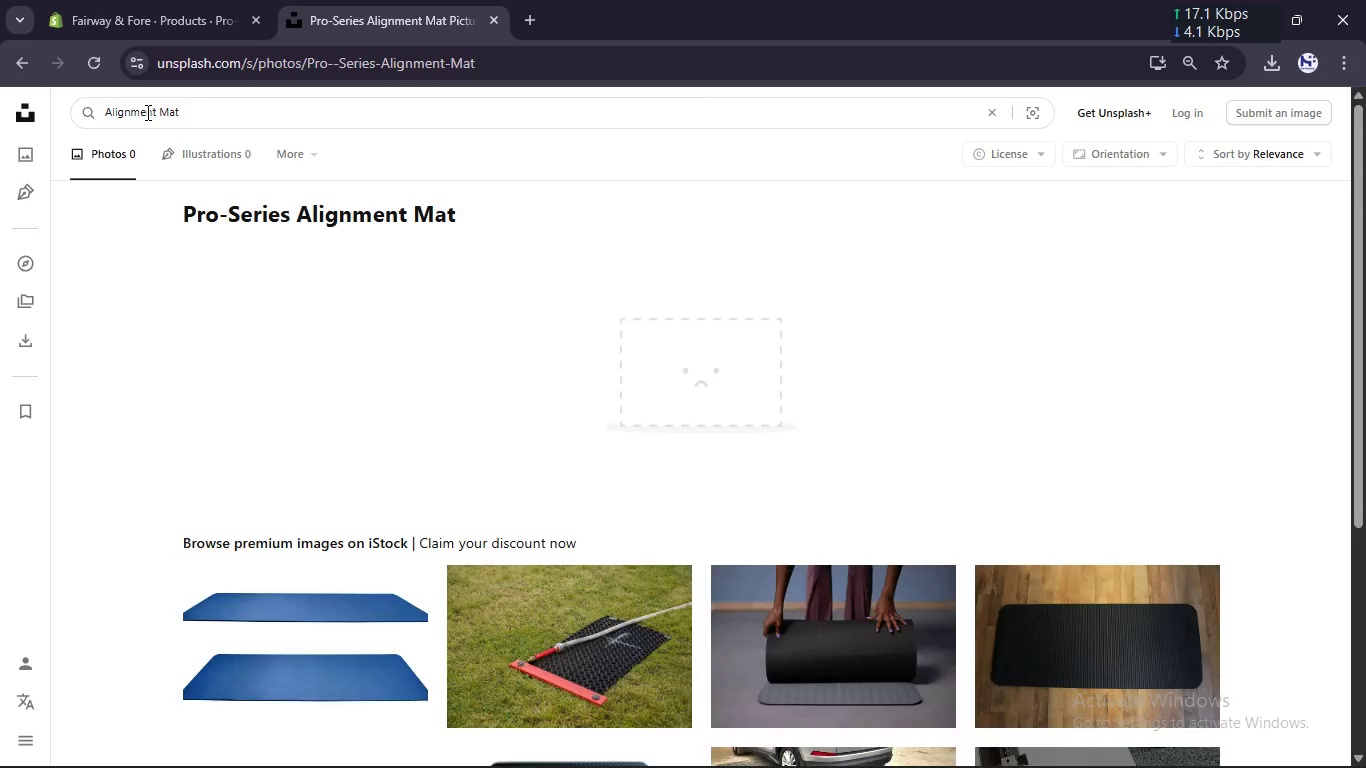 
key(Enter)
 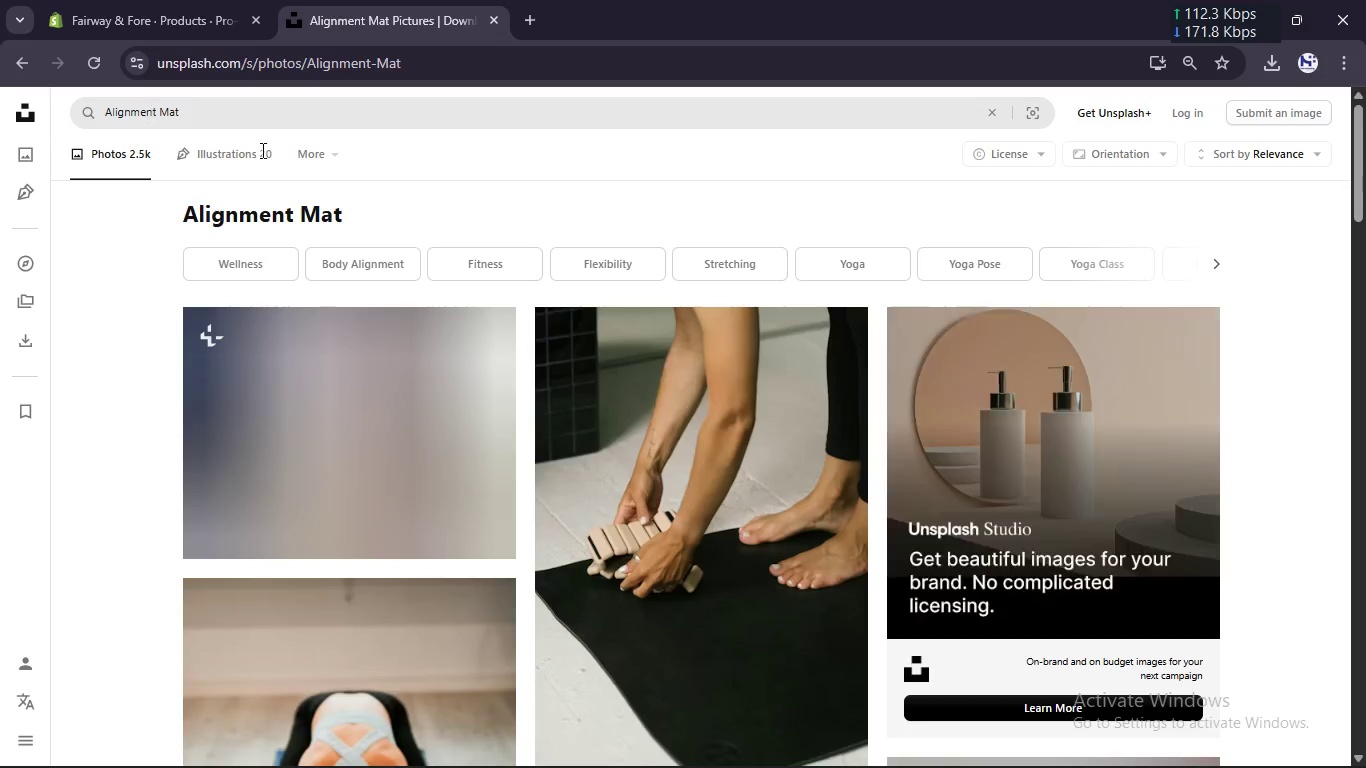 
scroll: coordinate [406, 257], scroll_direction: down, amount: 3.0
 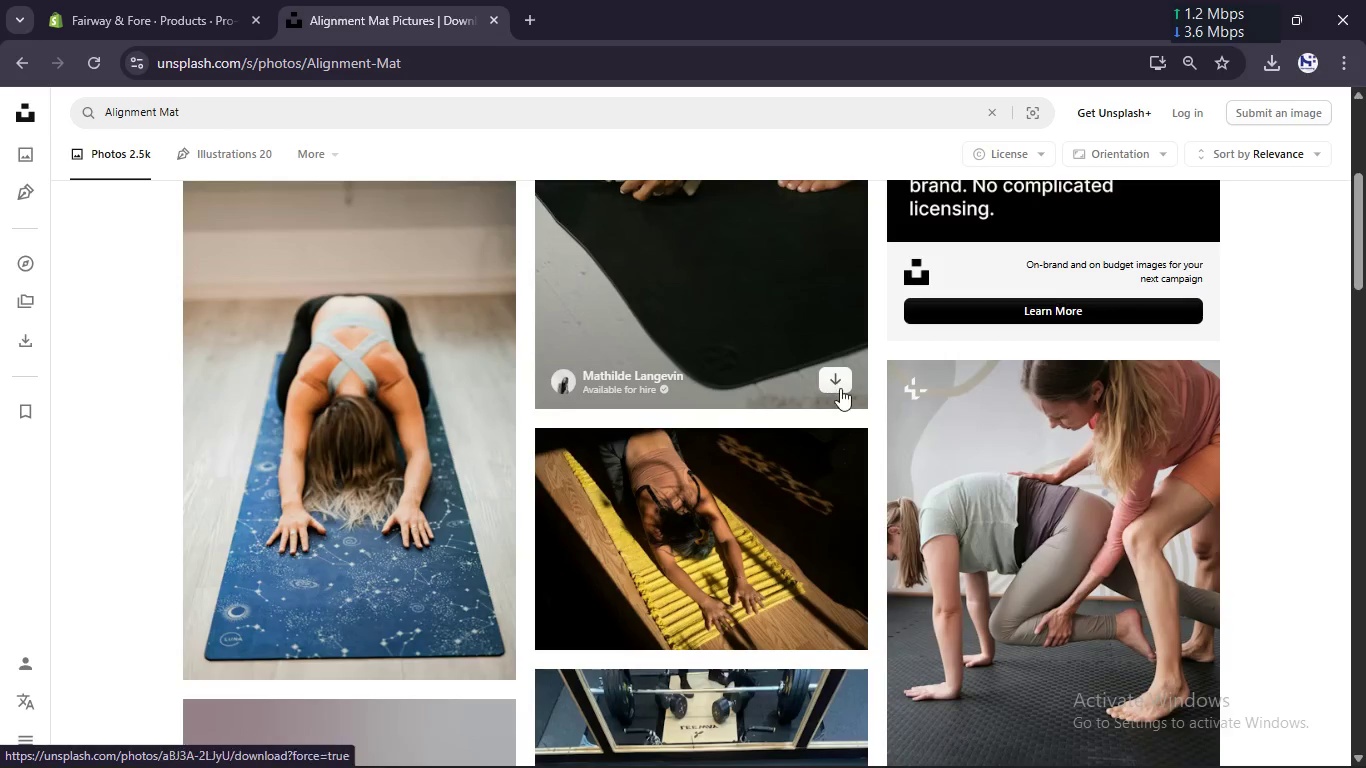 
left_click([845, 380])
 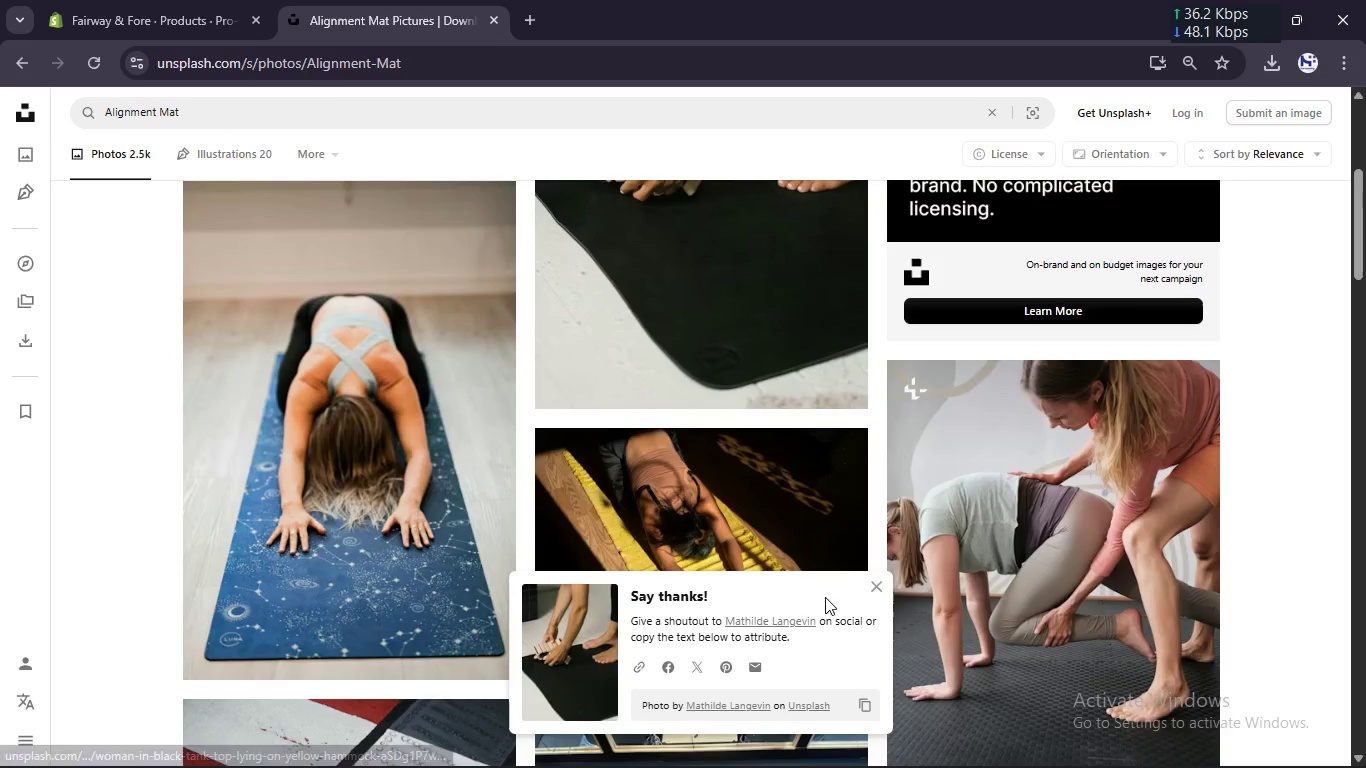 
scroll: coordinate [825, 509], scroll_direction: down, amount: 2.0
 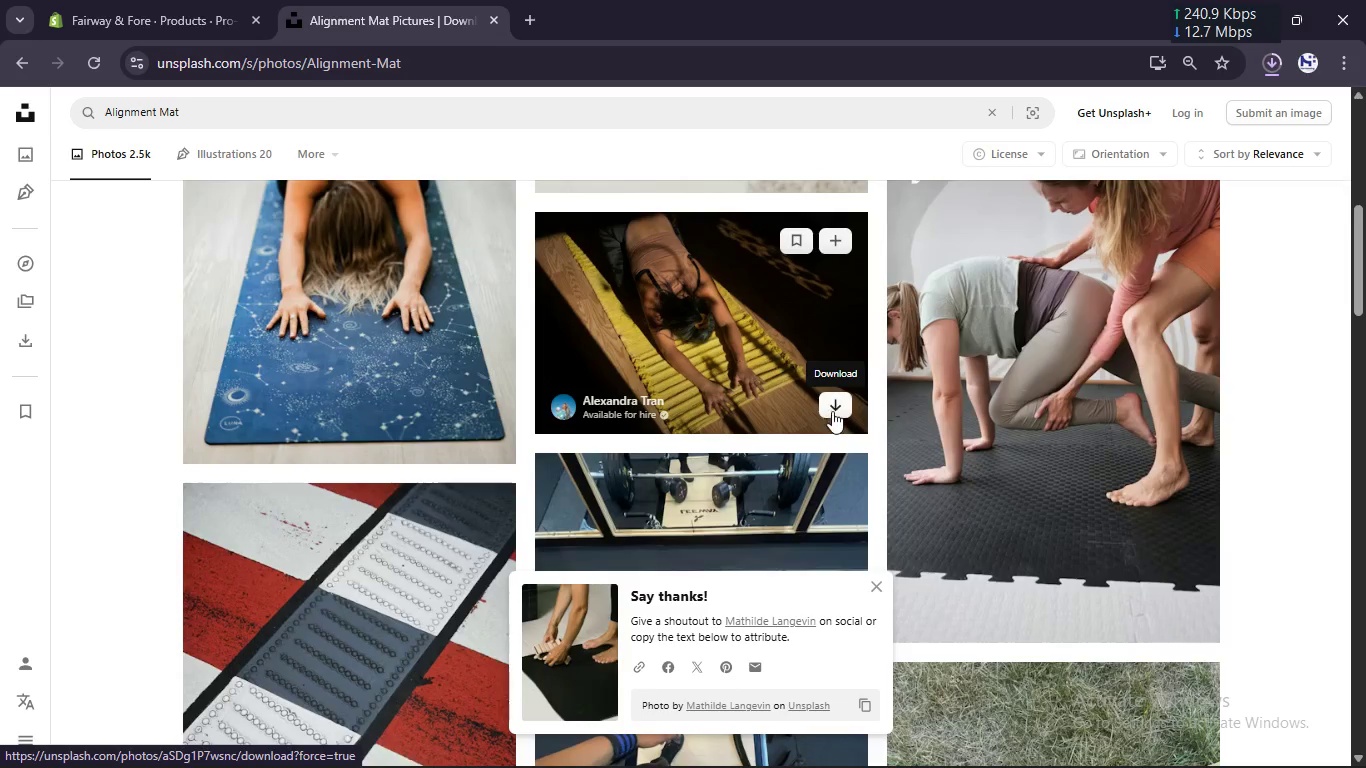 
left_click([833, 409])
 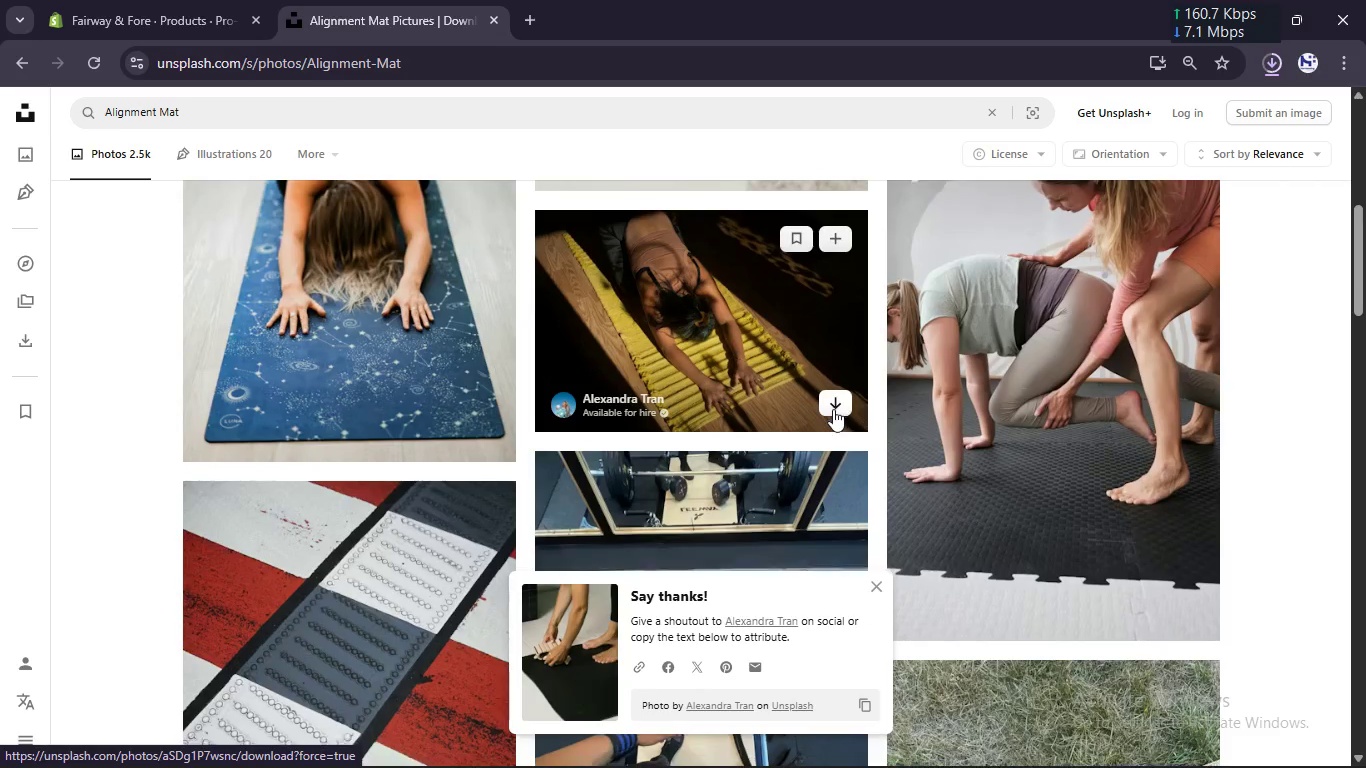 
scroll: coordinate [833, 409], scroll_direction: down, amount: 4.0
 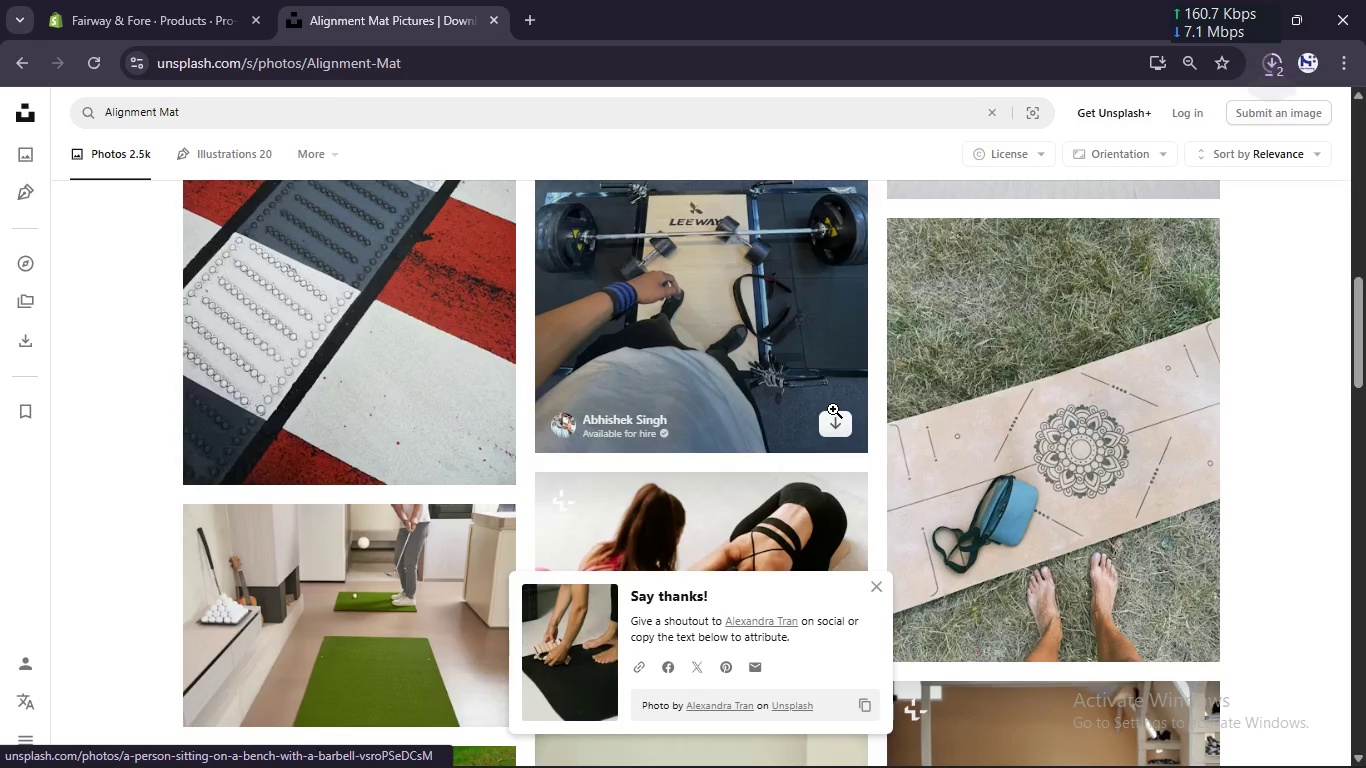 
scroll: coordinate [833, 409], scroll_direction: none, amount: 0.0
 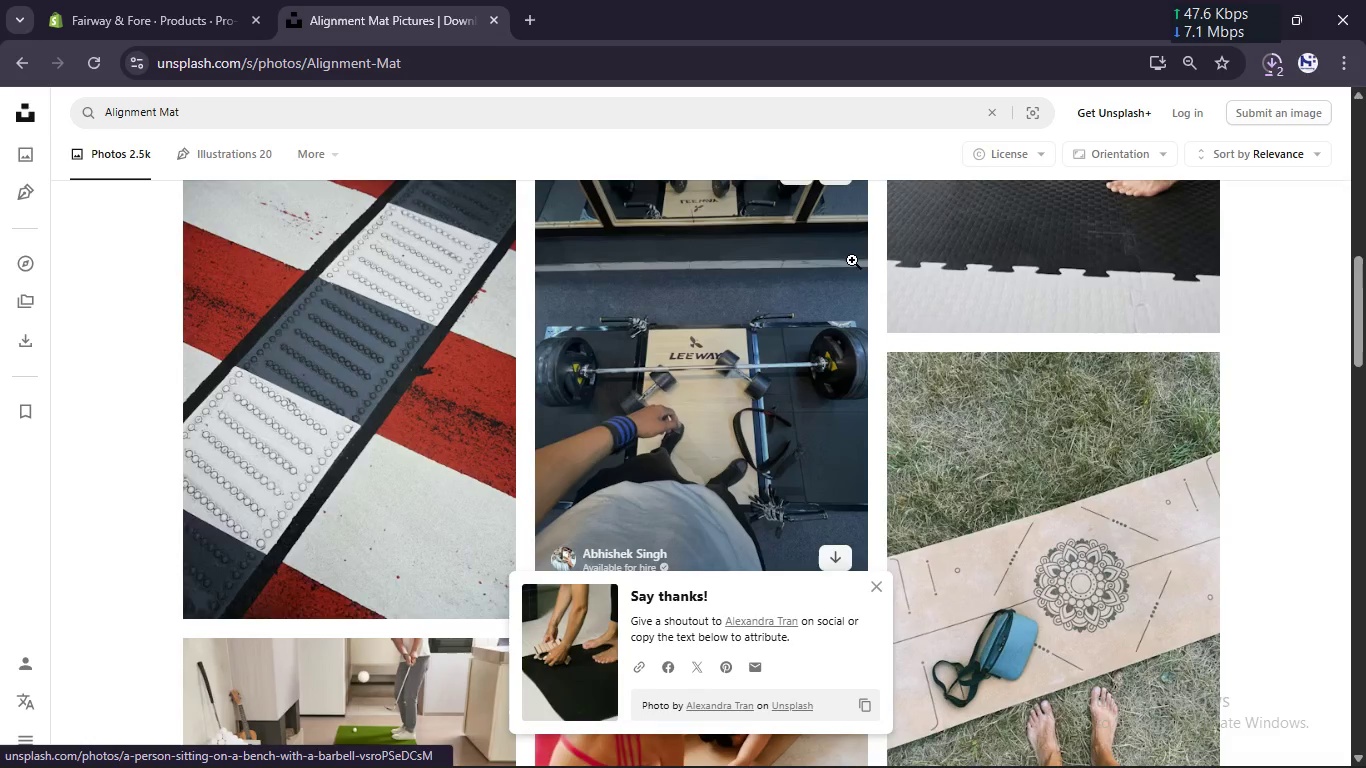 
scroll: coordinate [852, 260], scroll_direction: up, amount: 2.0
 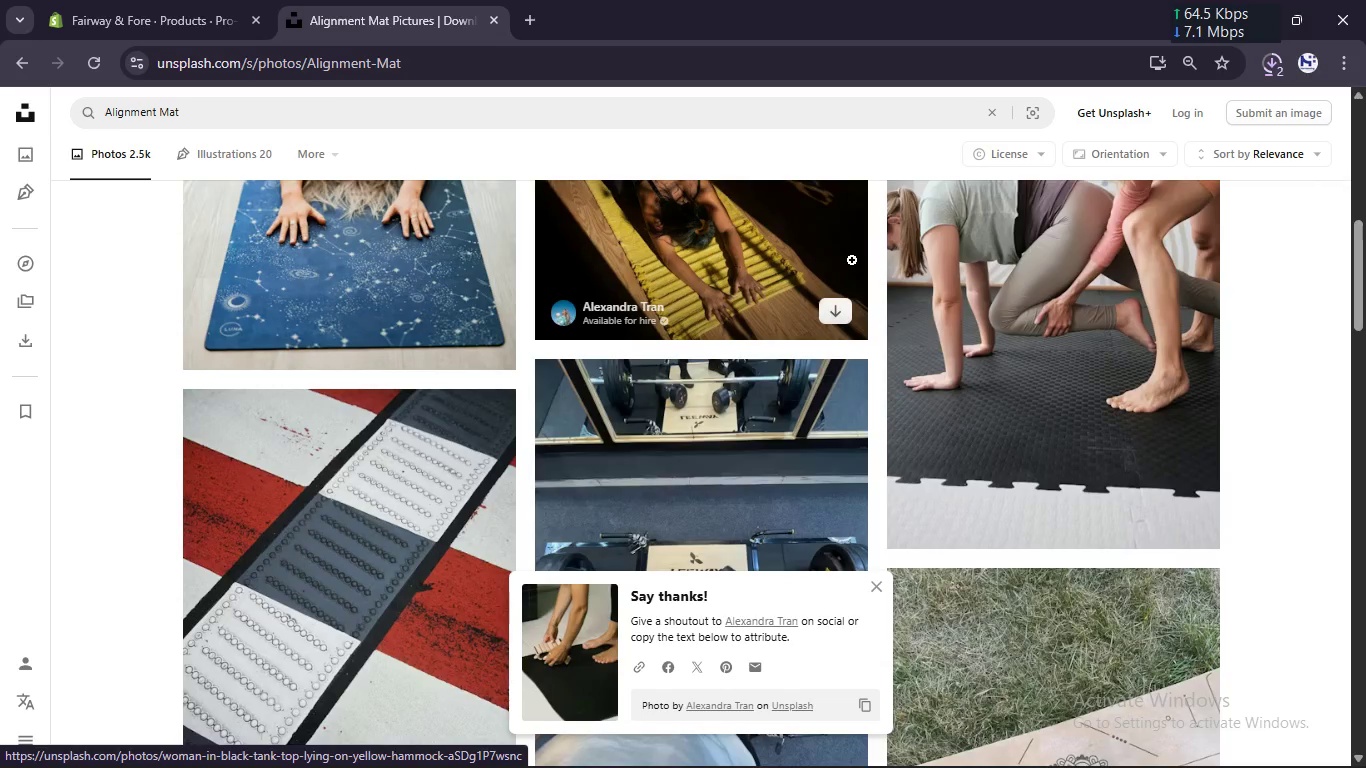 
scroll: coordinate [952, 342], scroll_direction: down, amount: 9.0
 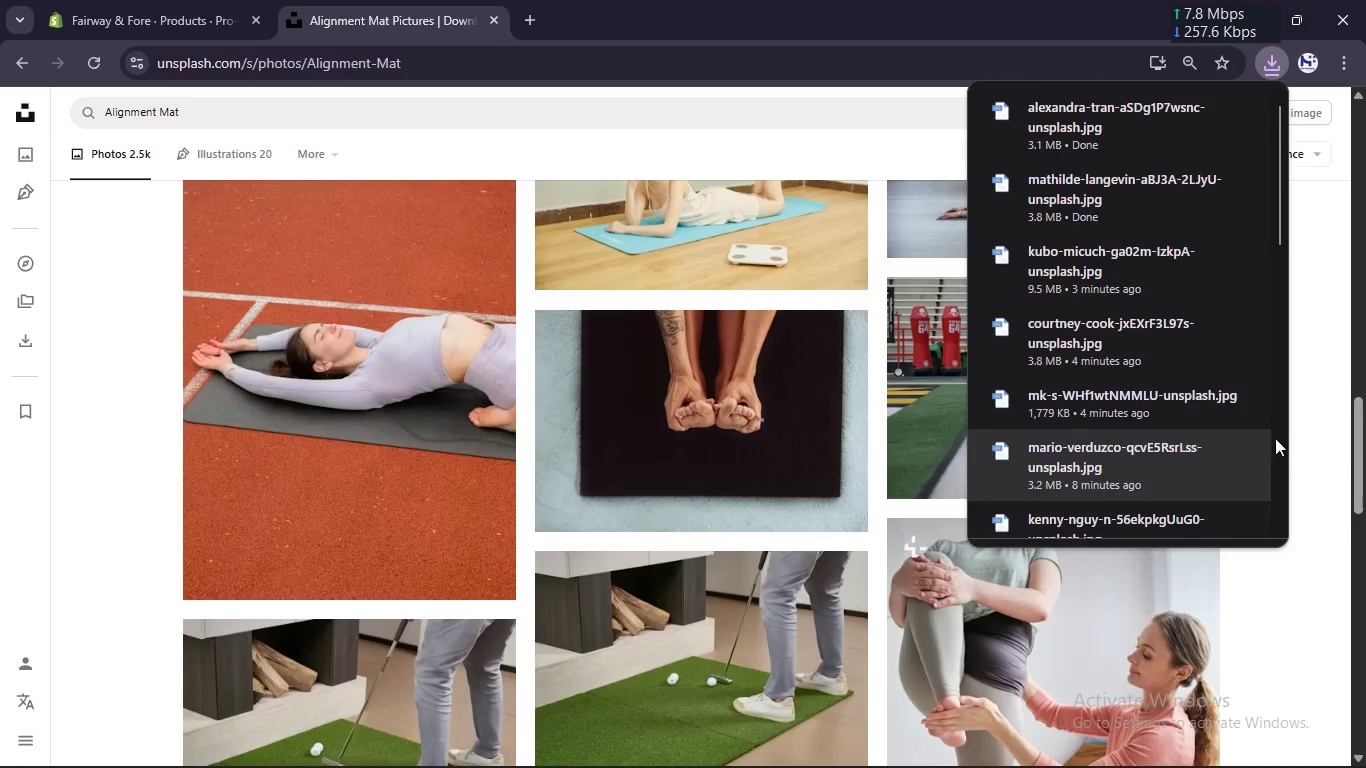 
left_click_drag(start_coordinate=[1311, 407], to_coordinate=[1192, 471])
 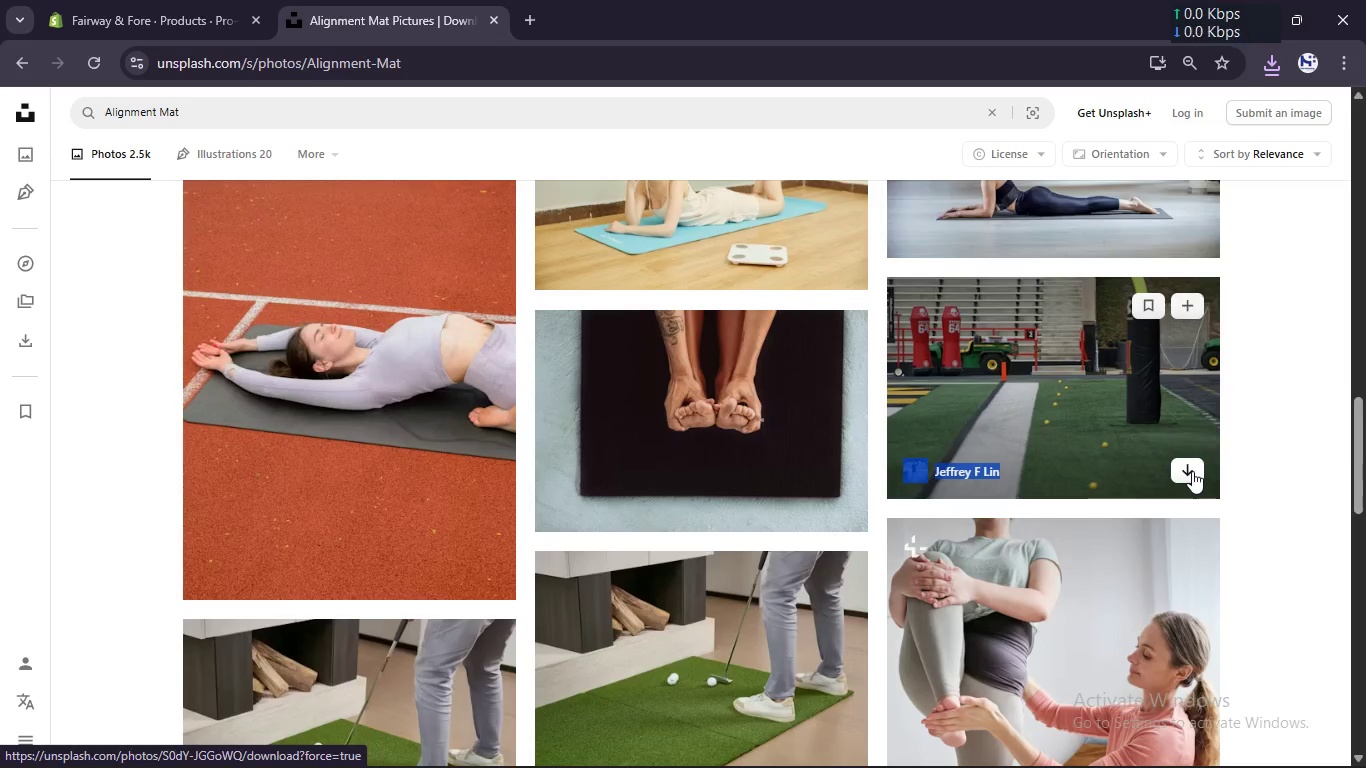 
left_click([1192, 471])
 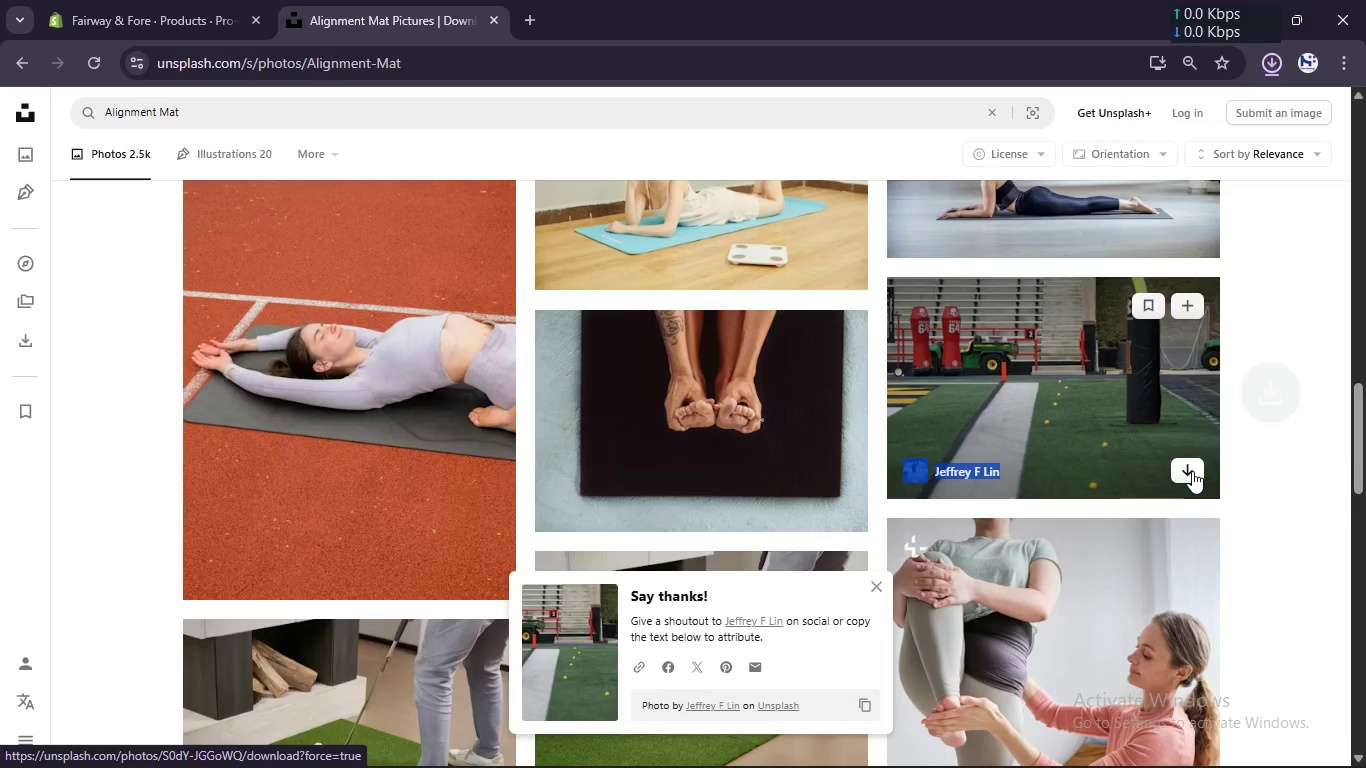 
left_click([1192, 471])
 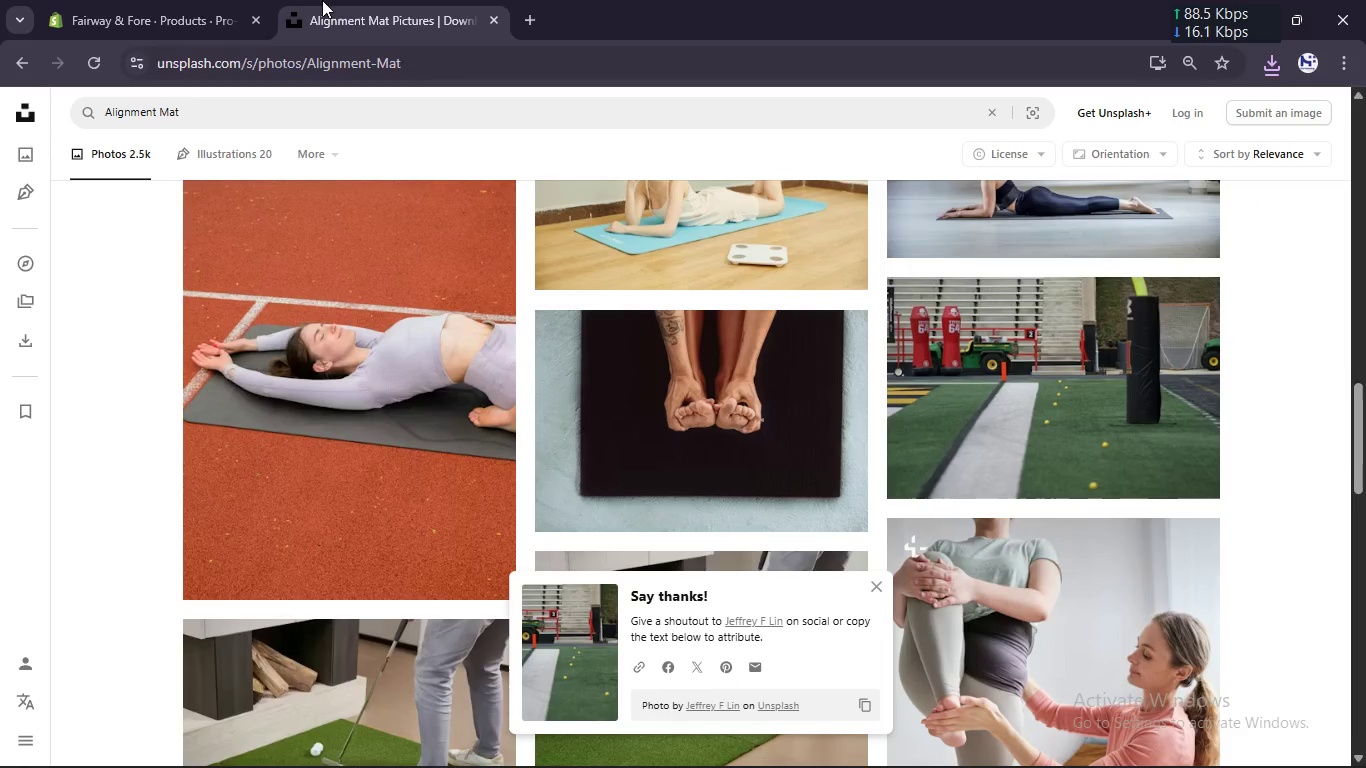 
left_click([152, 0])
 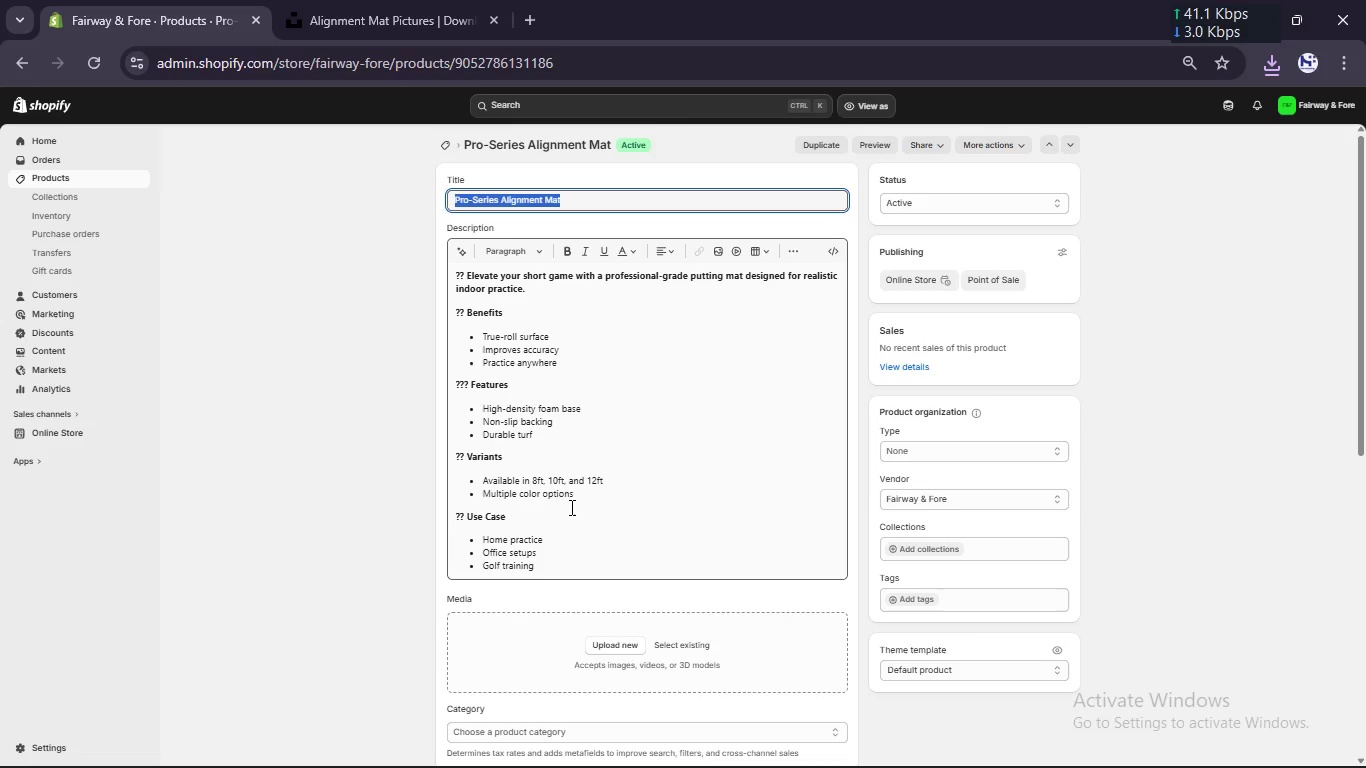 
scroll: coordinate [570, 507], scroll_direction: down, amount: 1.0
 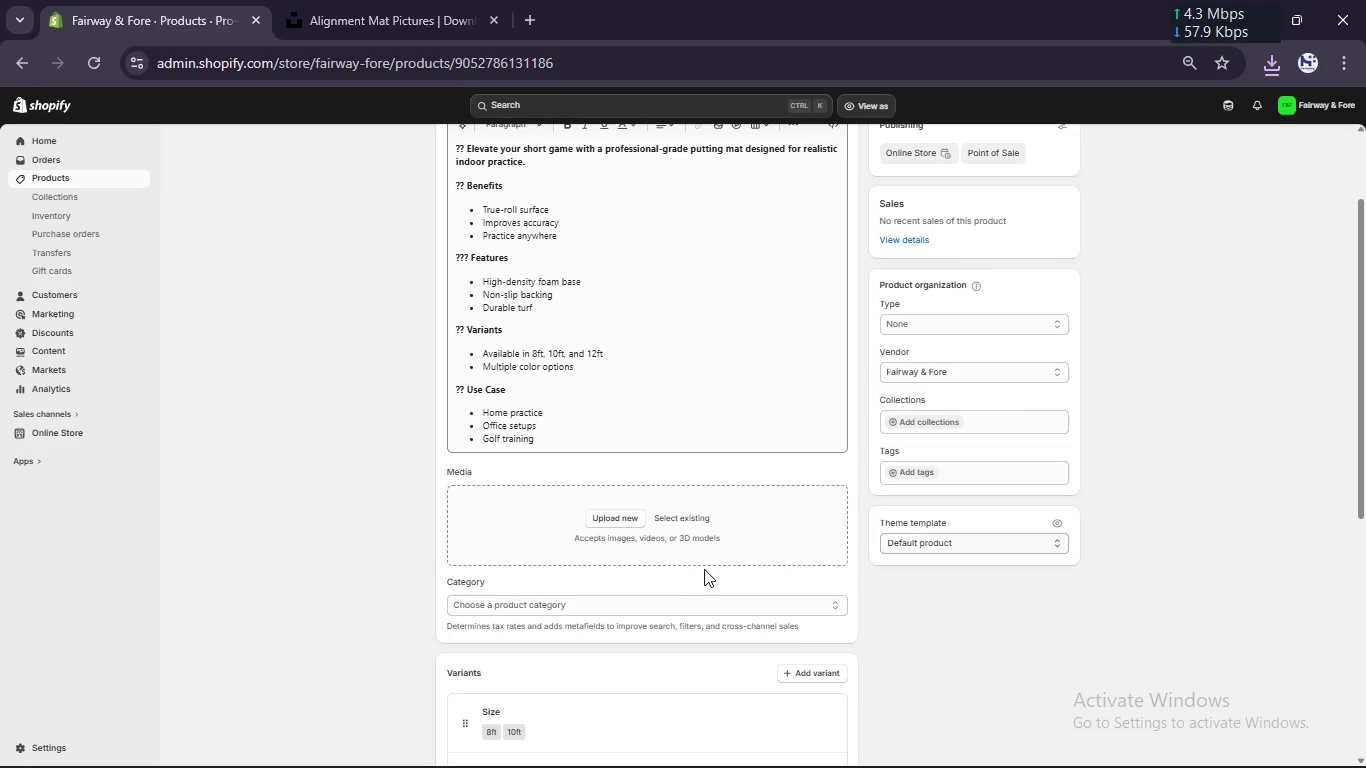 
scroll: coordinate [693, 571], scroll_direction: none, amount: 0.0
 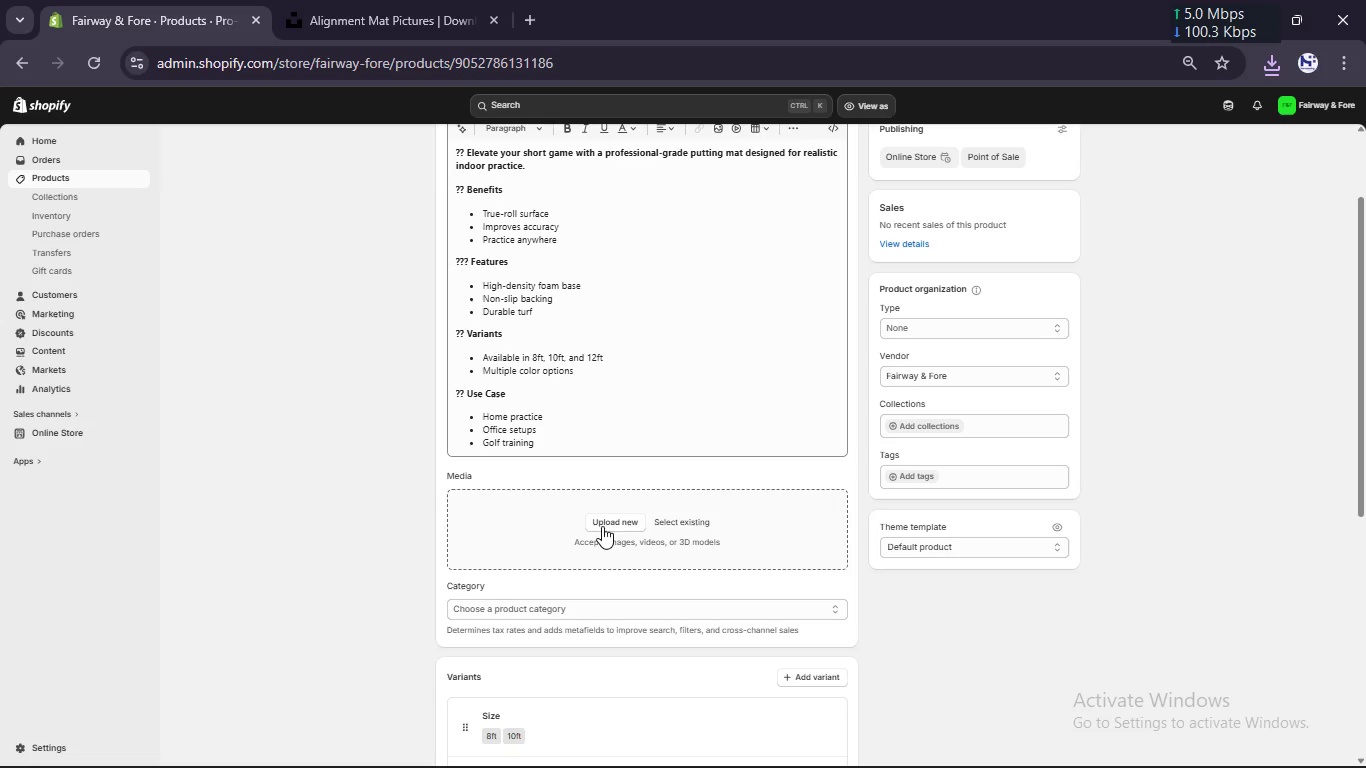 
left_click([605, 520])
 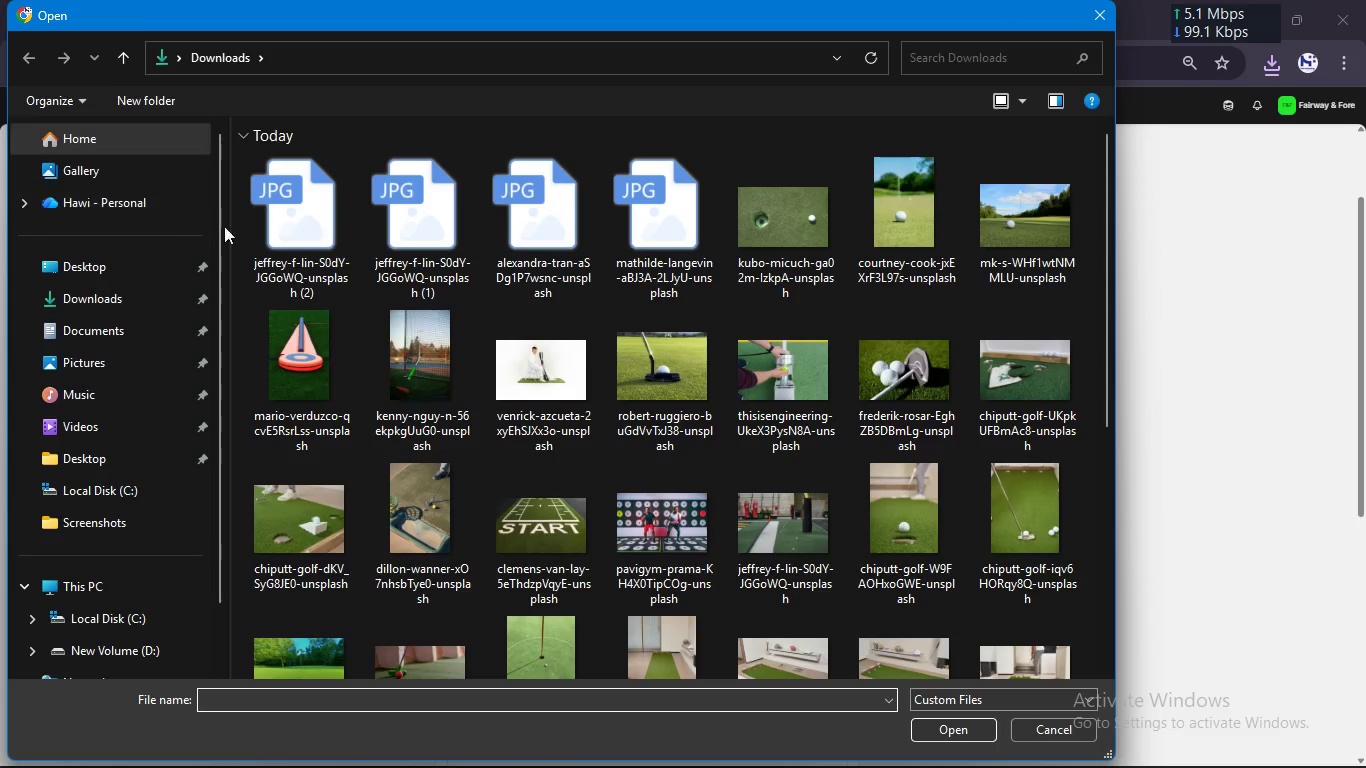 
left_click_drag(start_coordinate=[241, 235], to_coordinate=[511, 230])
 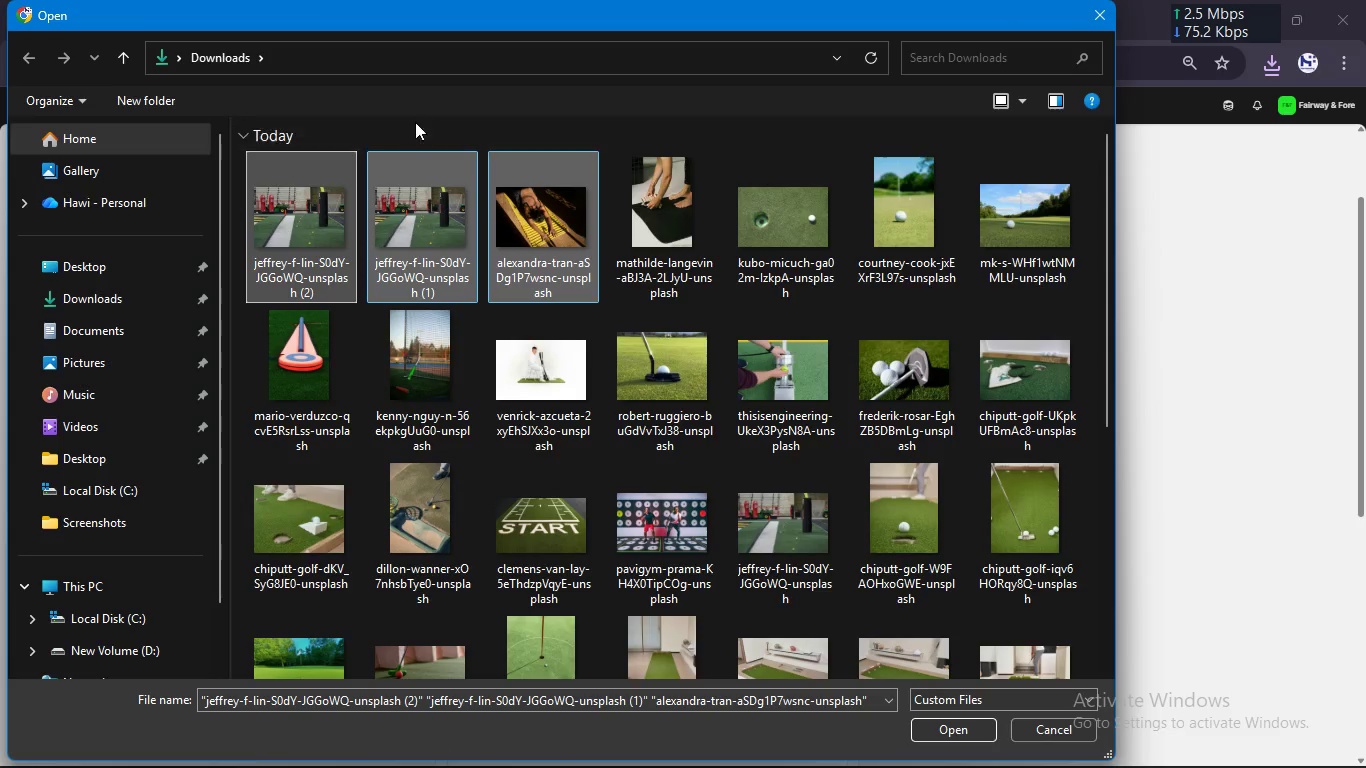 
left_click([415, 122])
 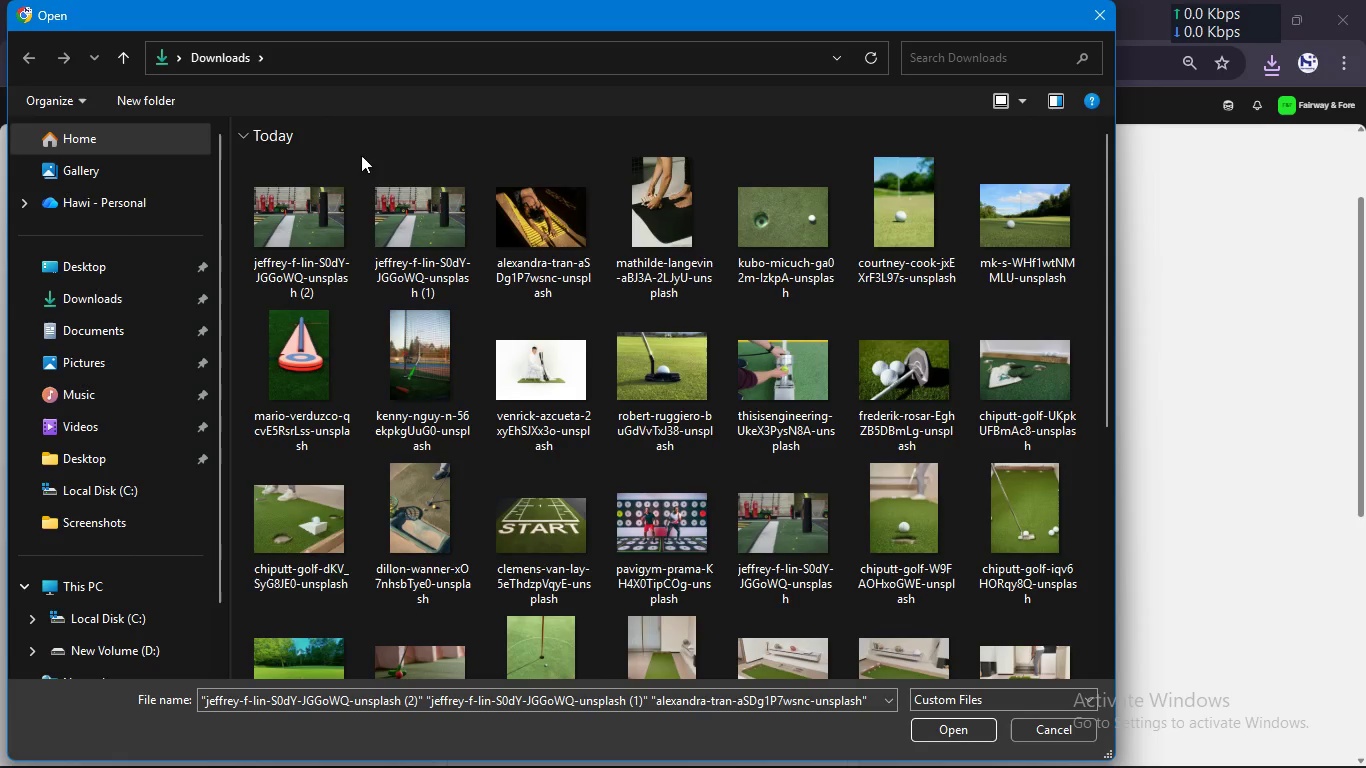 
left_click_drag(start_coordinate=[361, 154], to_coordinate=[660, 191])
 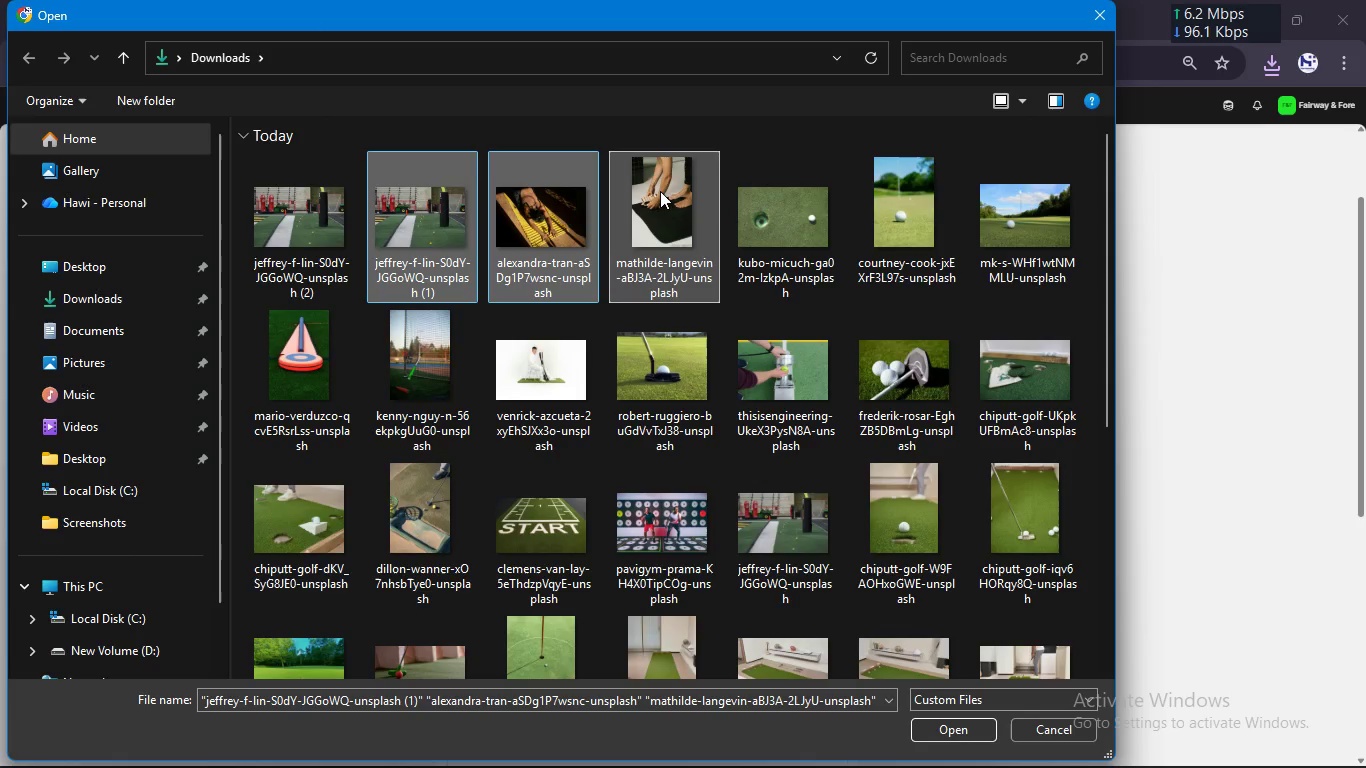 
key(Enter)
 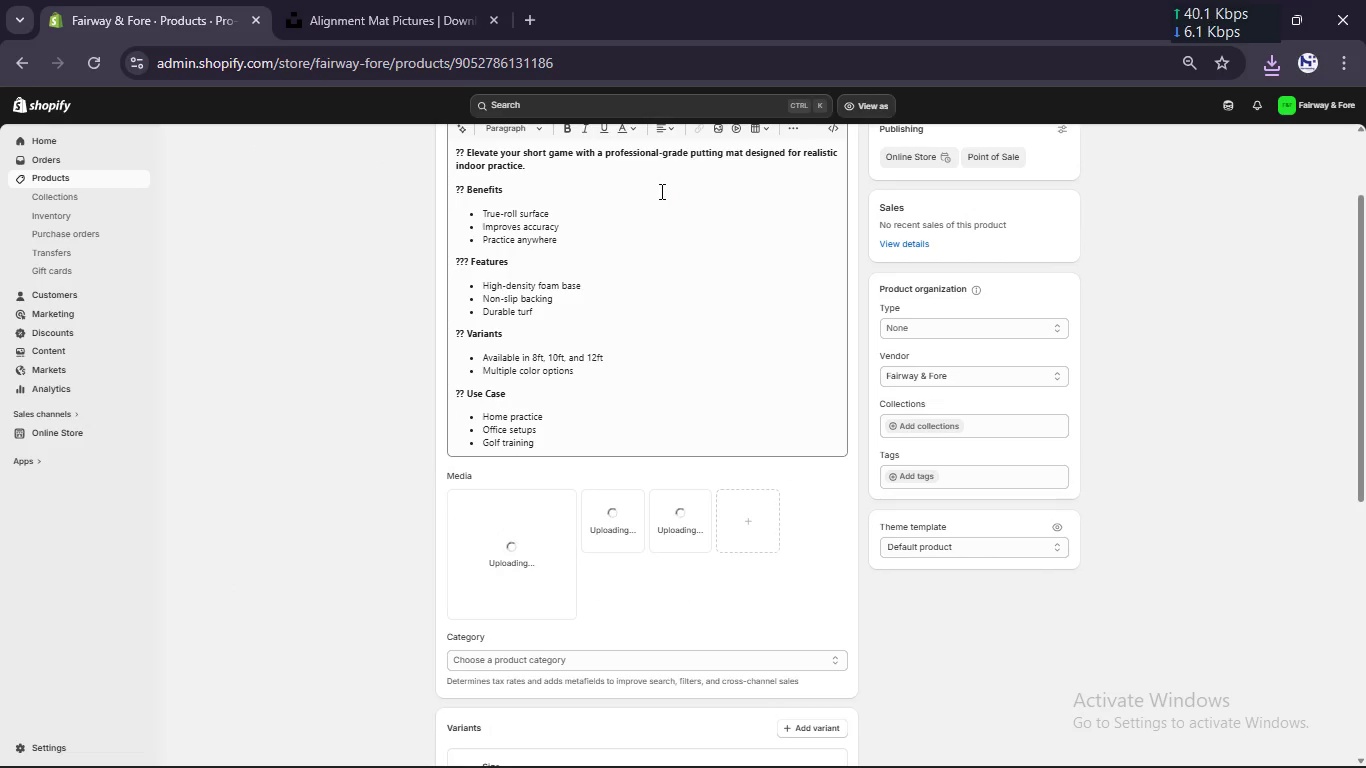 
scroll: coordinate [660, 191], scroll_direction: down, amount: 3.0
 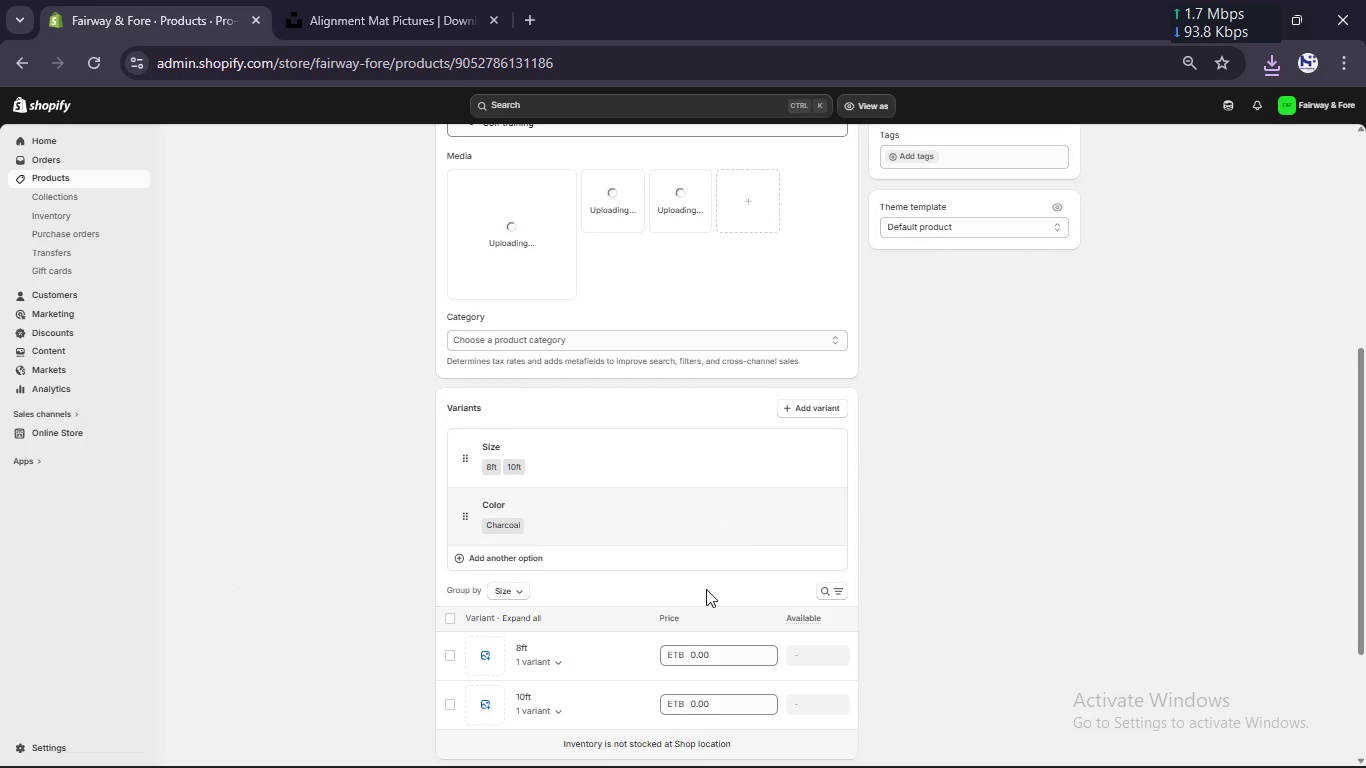 
left_click([702, 652])
 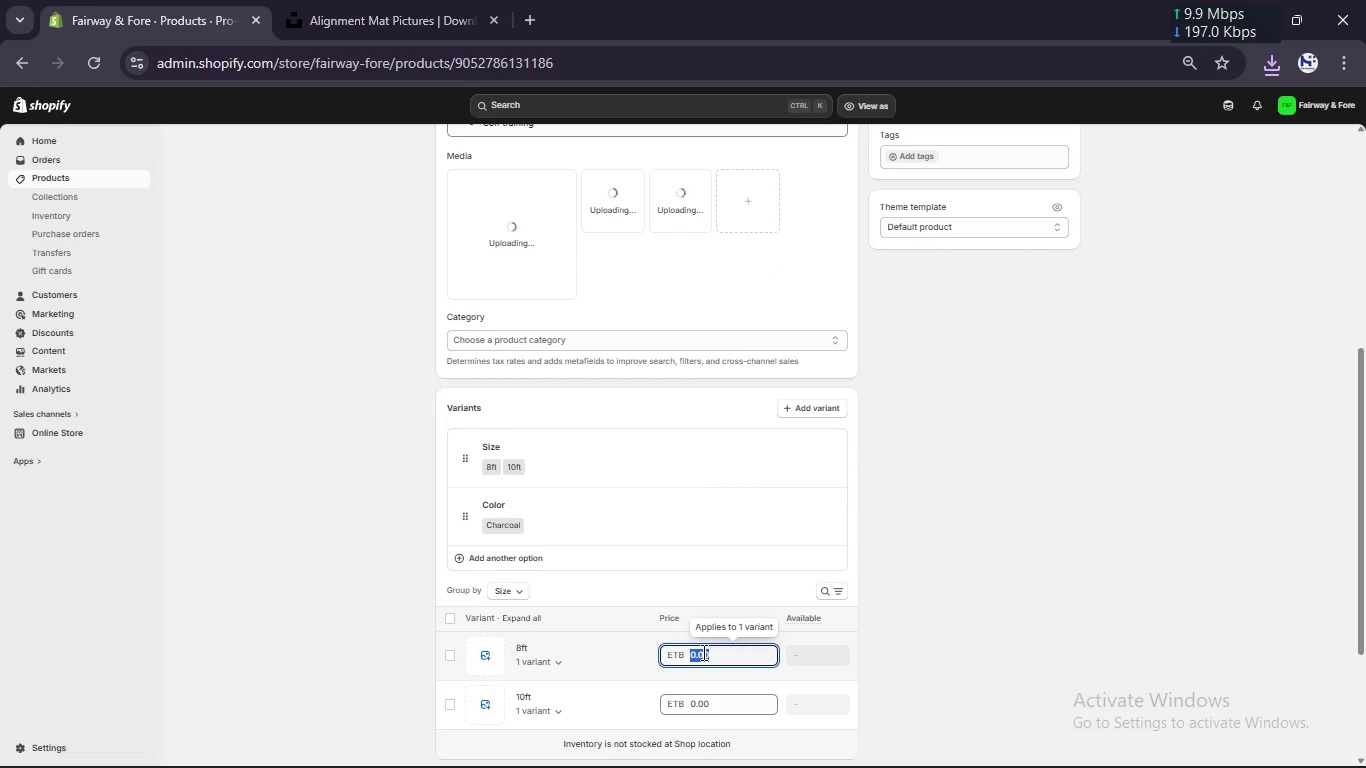 
double_click([702, 652])
 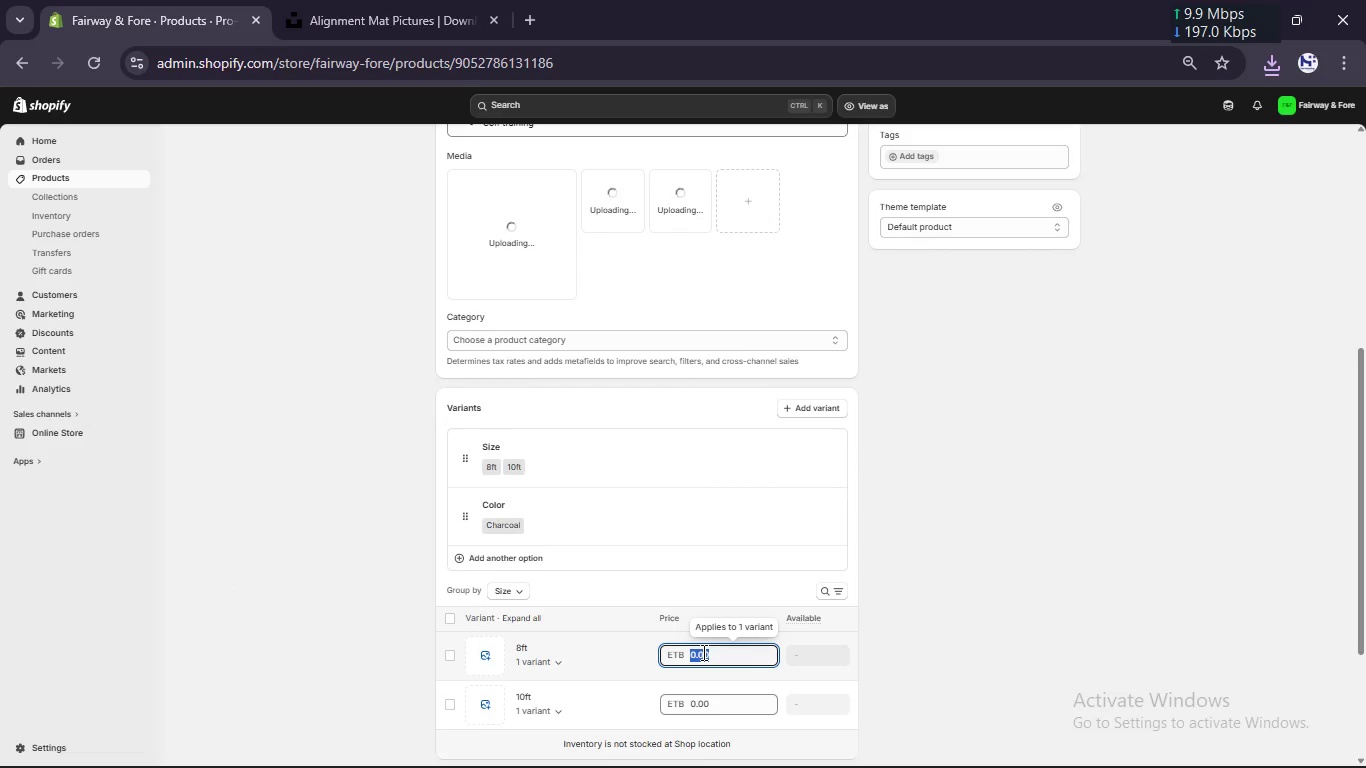 
key(Numpad3)
 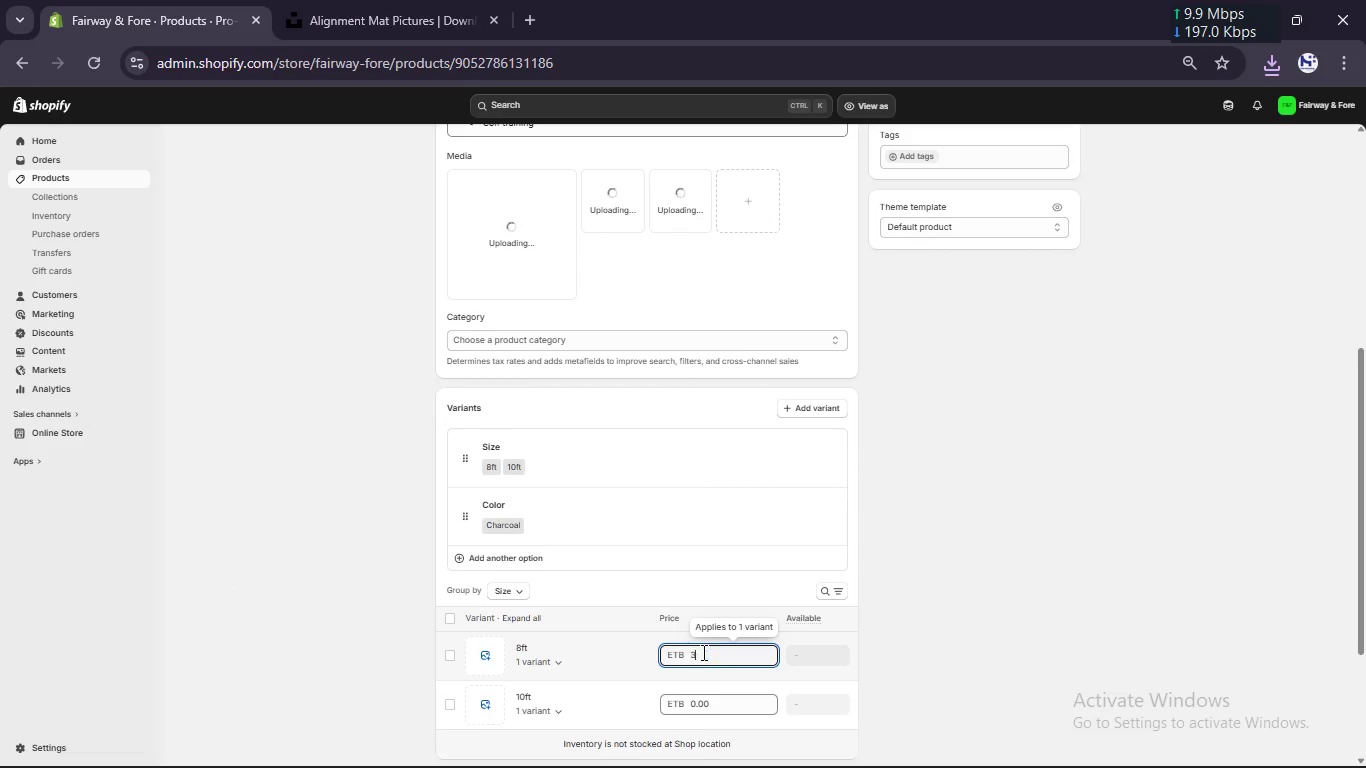 
key(Numpad5)
 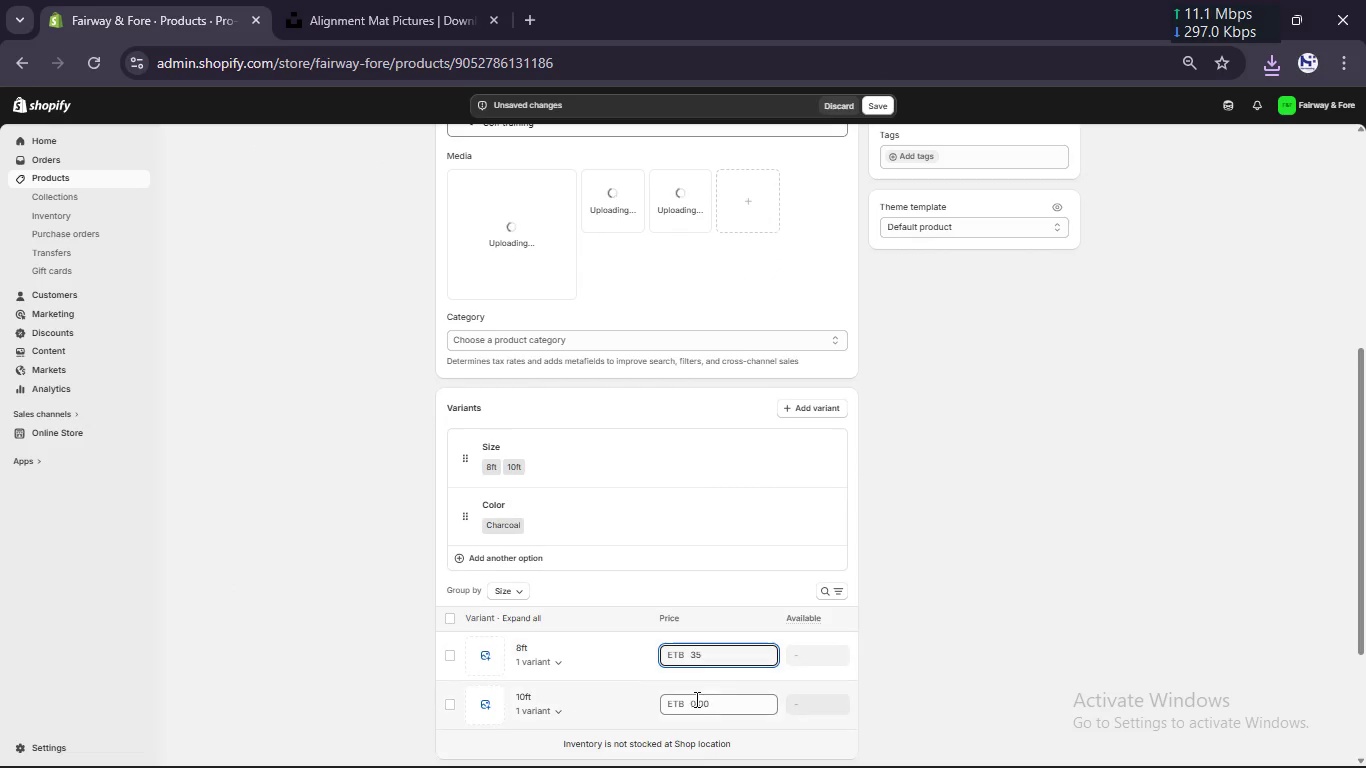 
double_click([695, 709])
 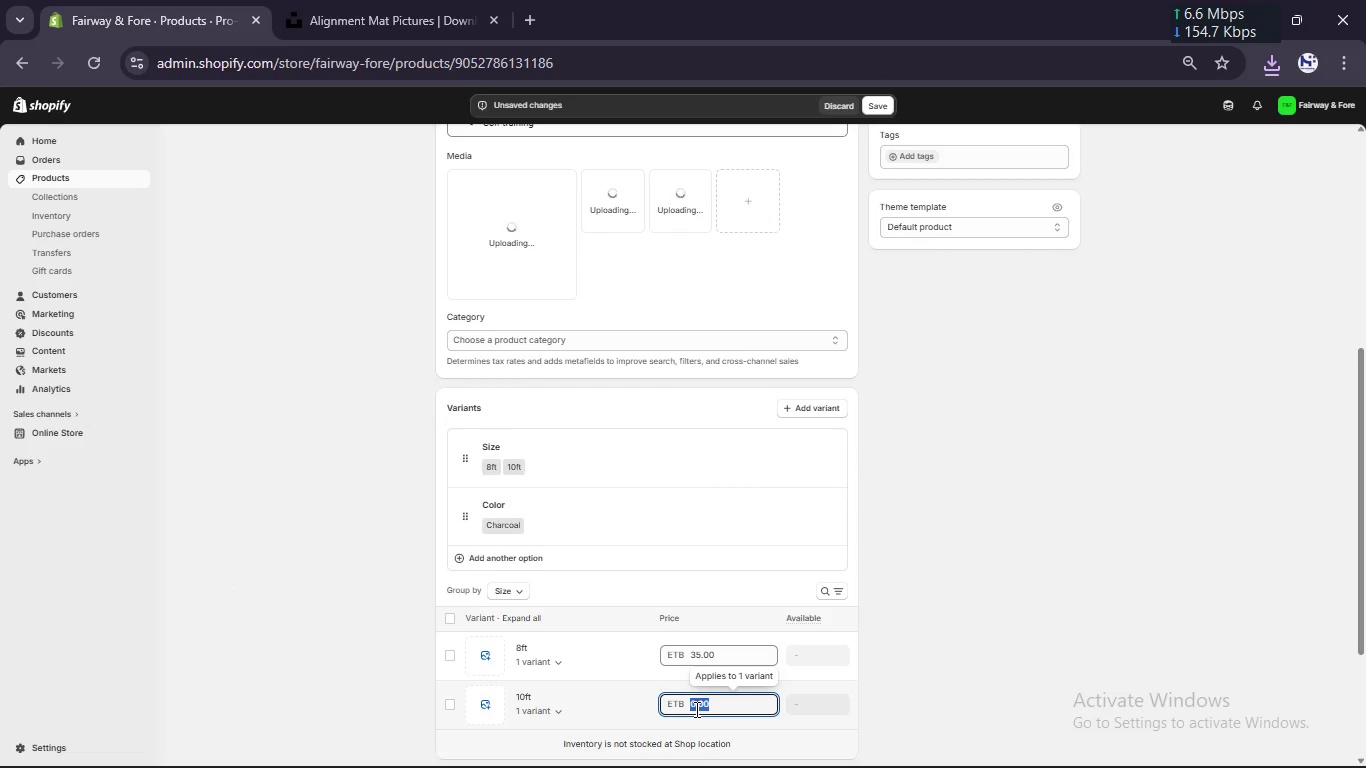 
left_click([695, 709])
 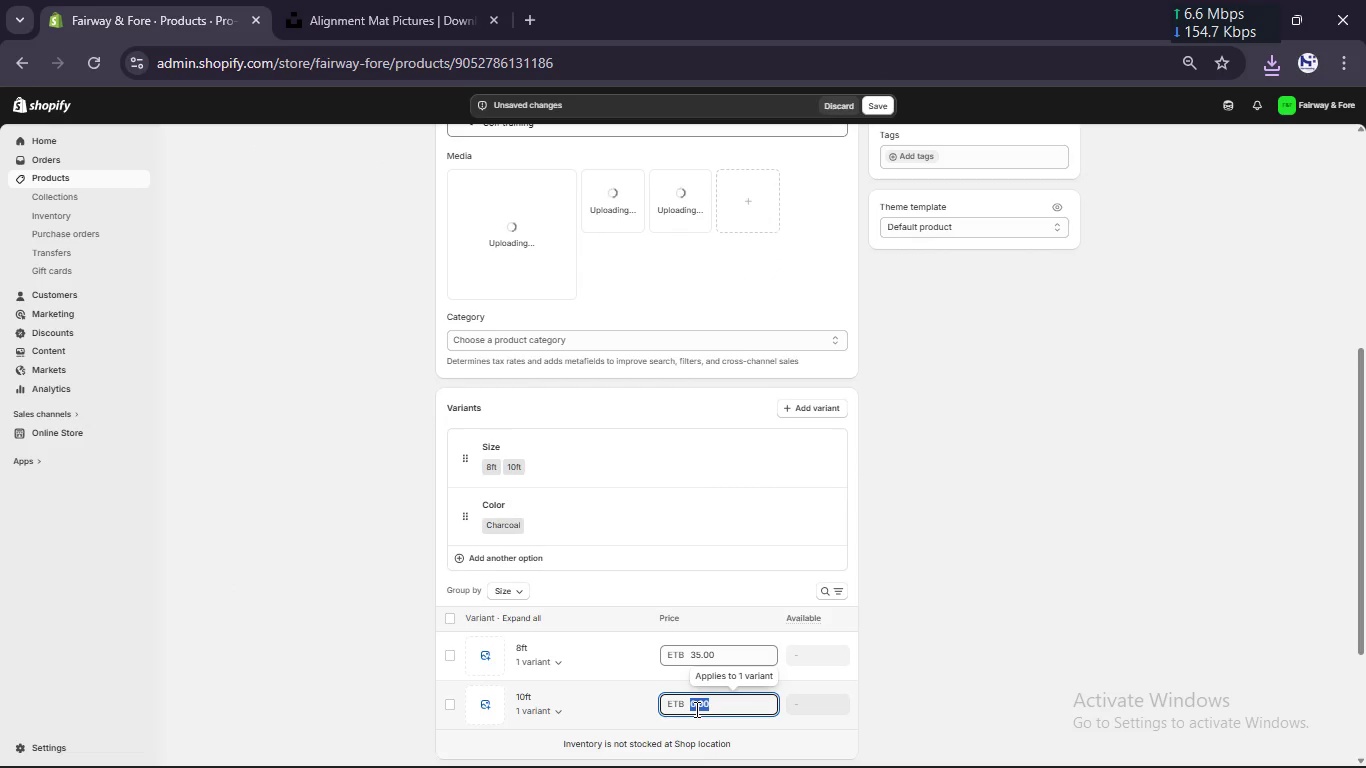 
key(Numpad3)
 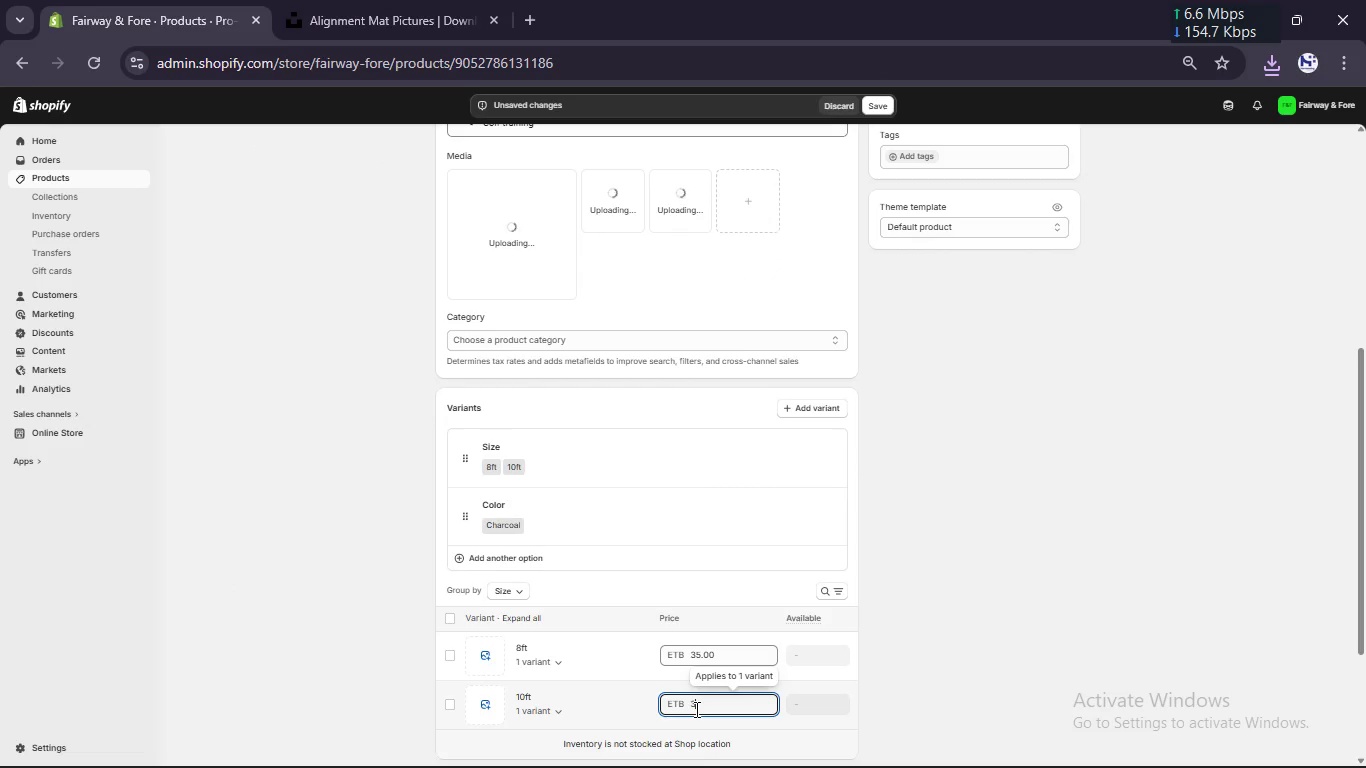 
key(Numpad5)
 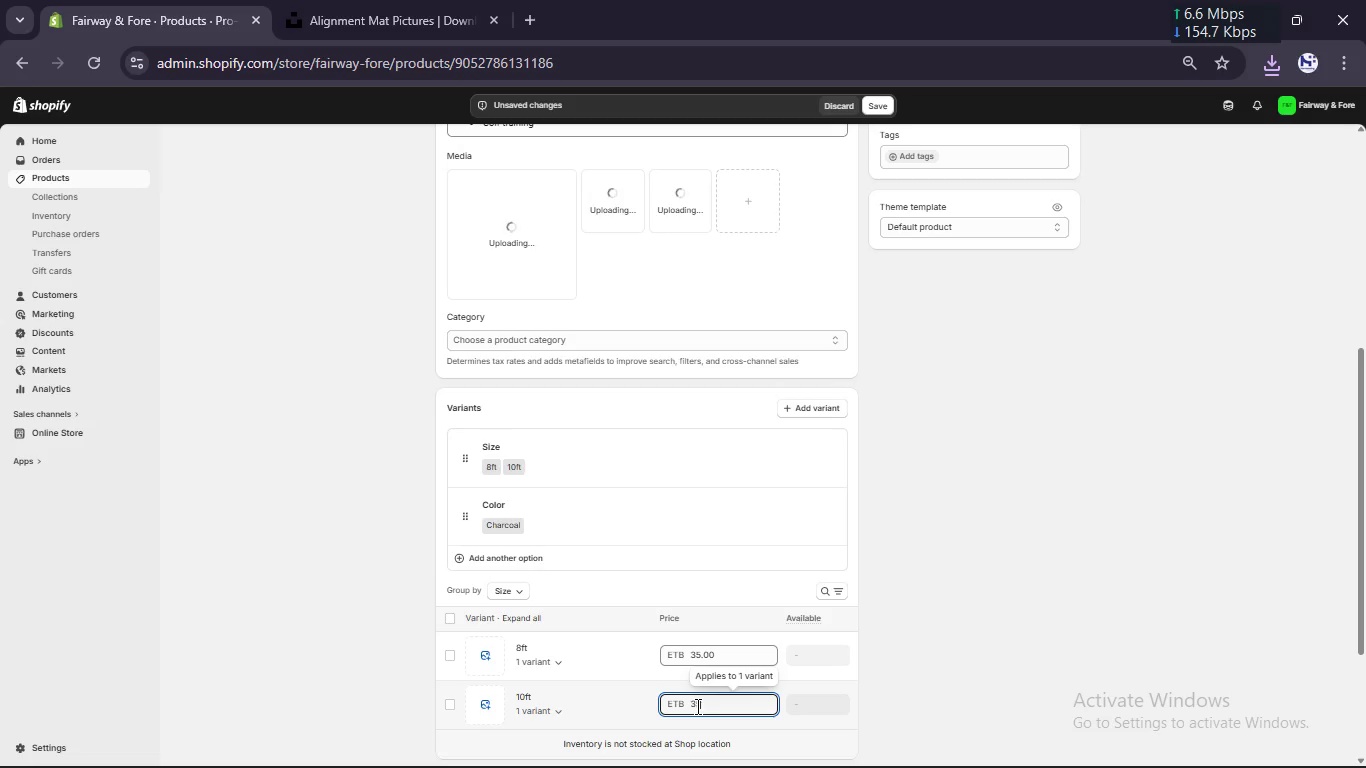 
key(Backspace)
 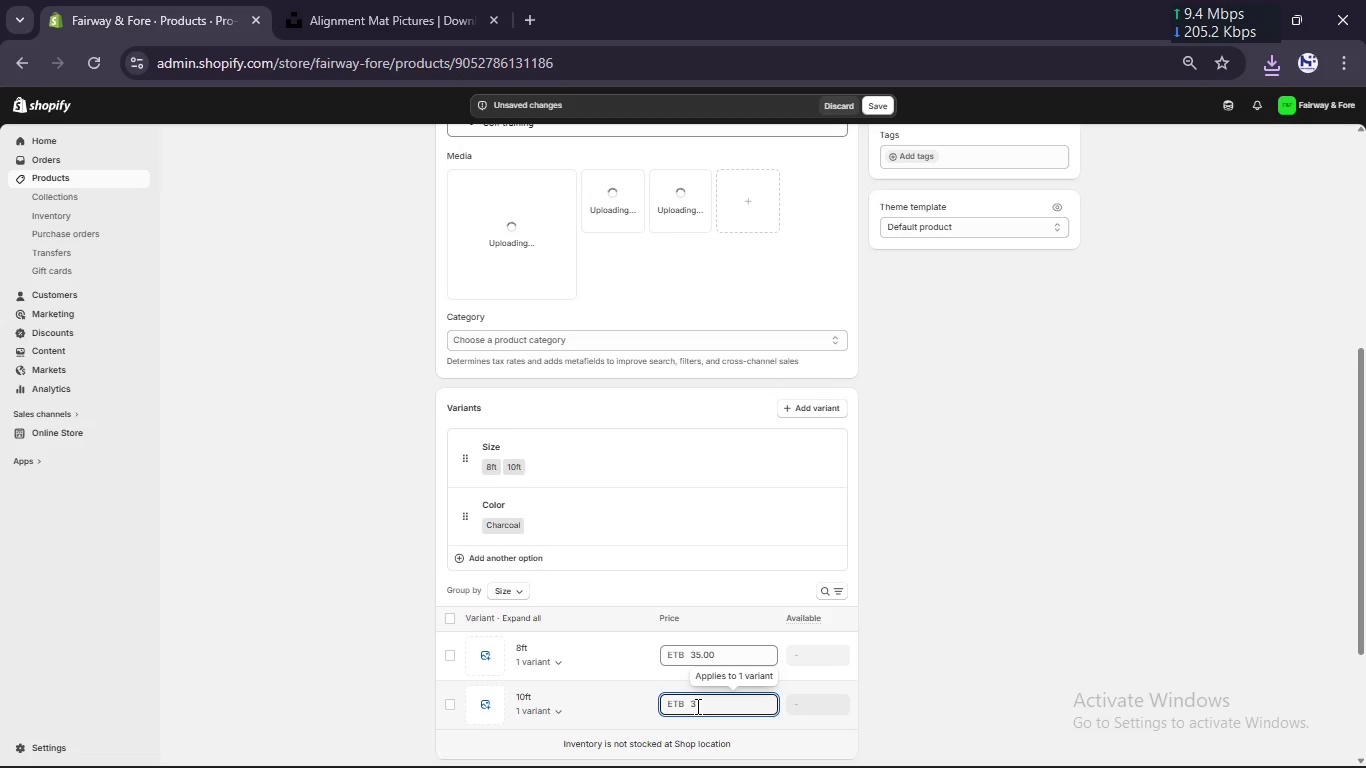 
key(Backspace)
 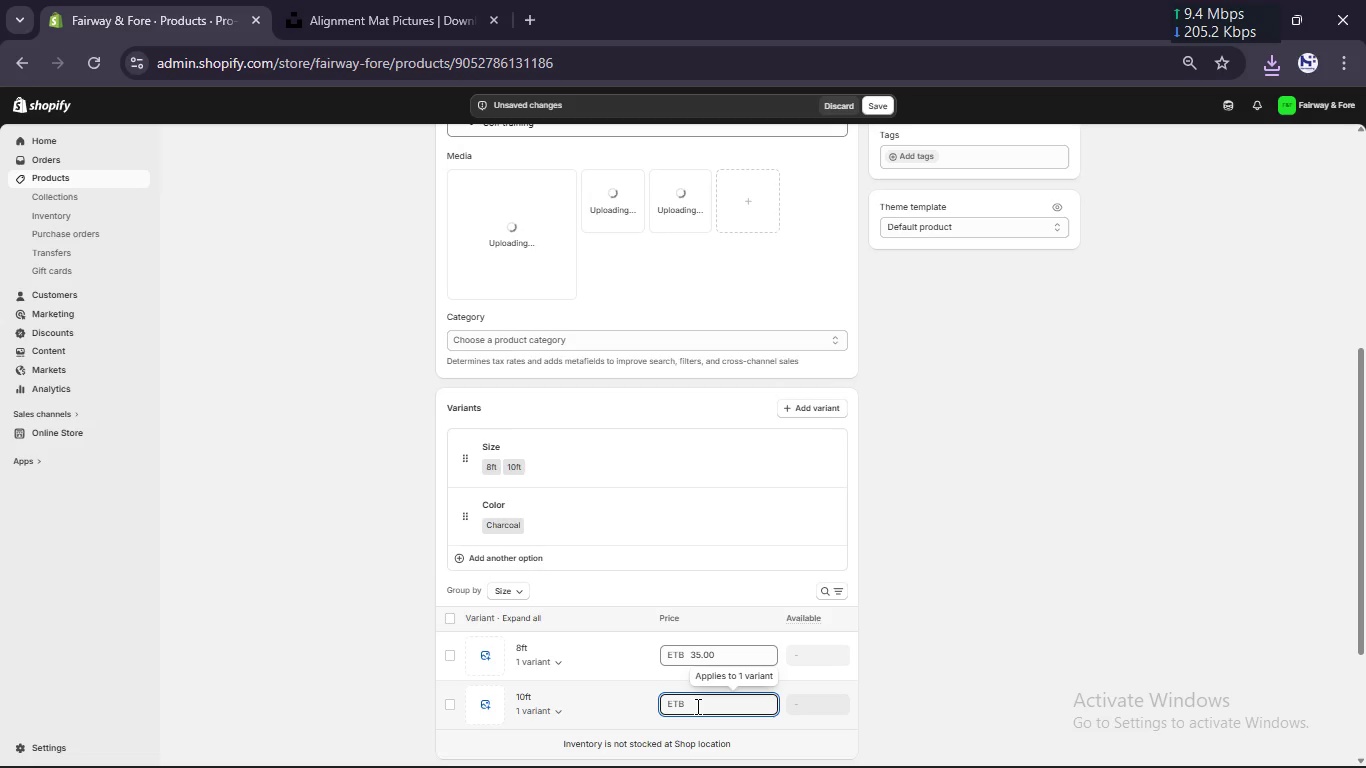 
key(Backspace)
 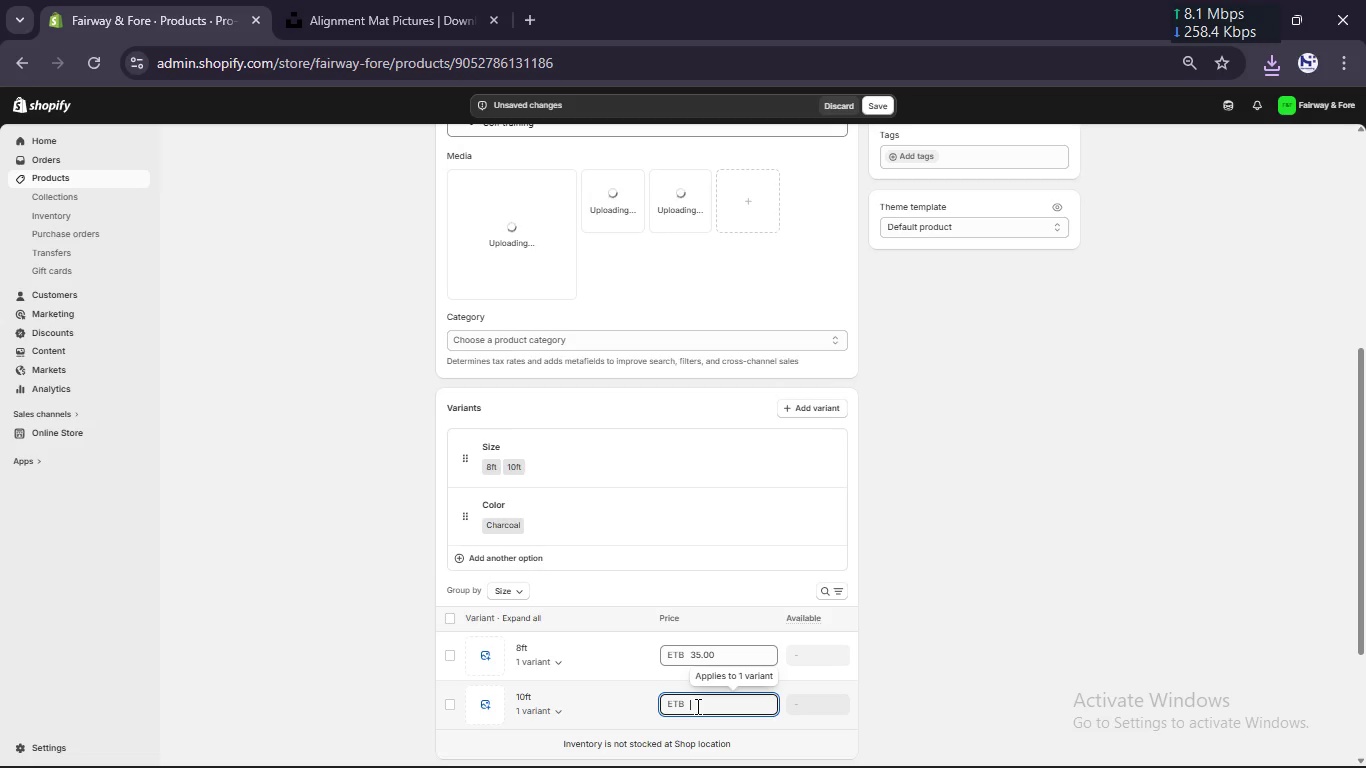 
hold_key(key=Numpad6, duration=0.33)
 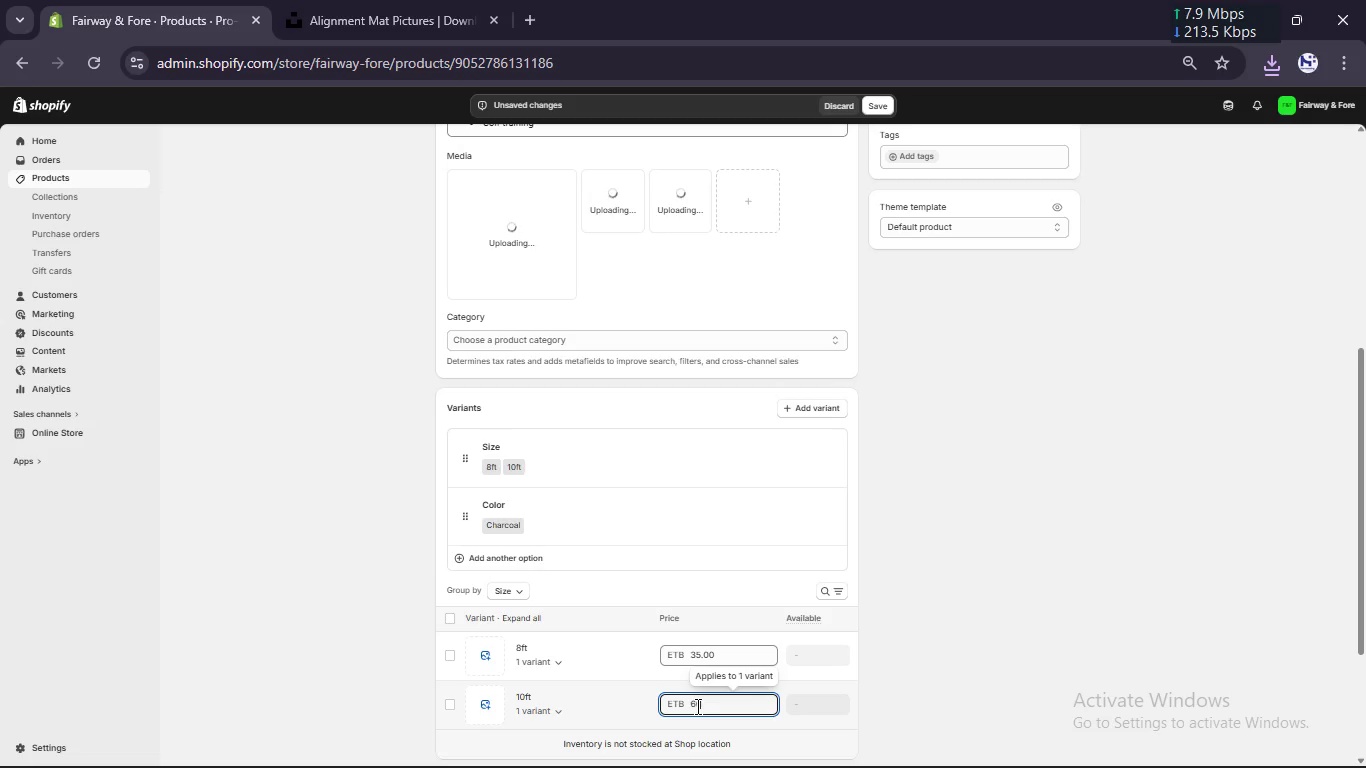 
key(Numpad0)
 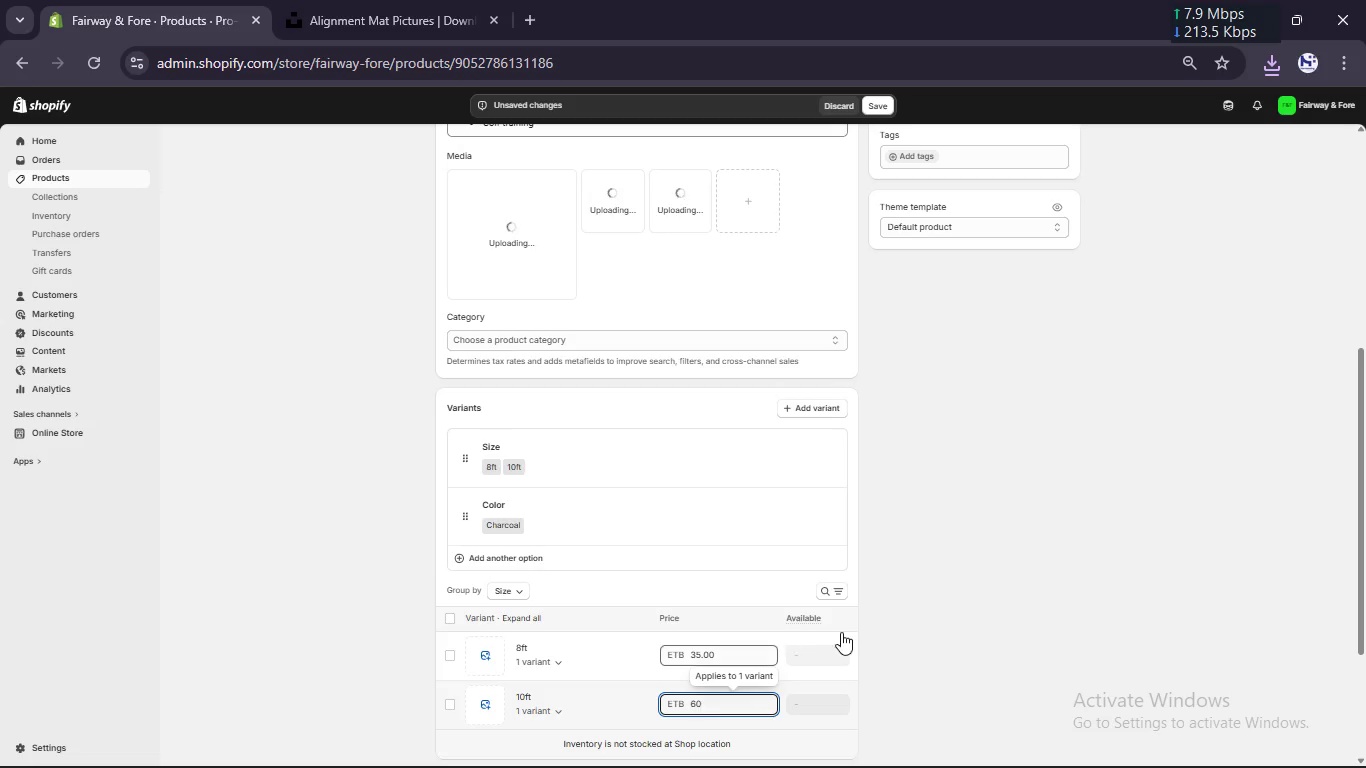 
left_click([843, 632])
 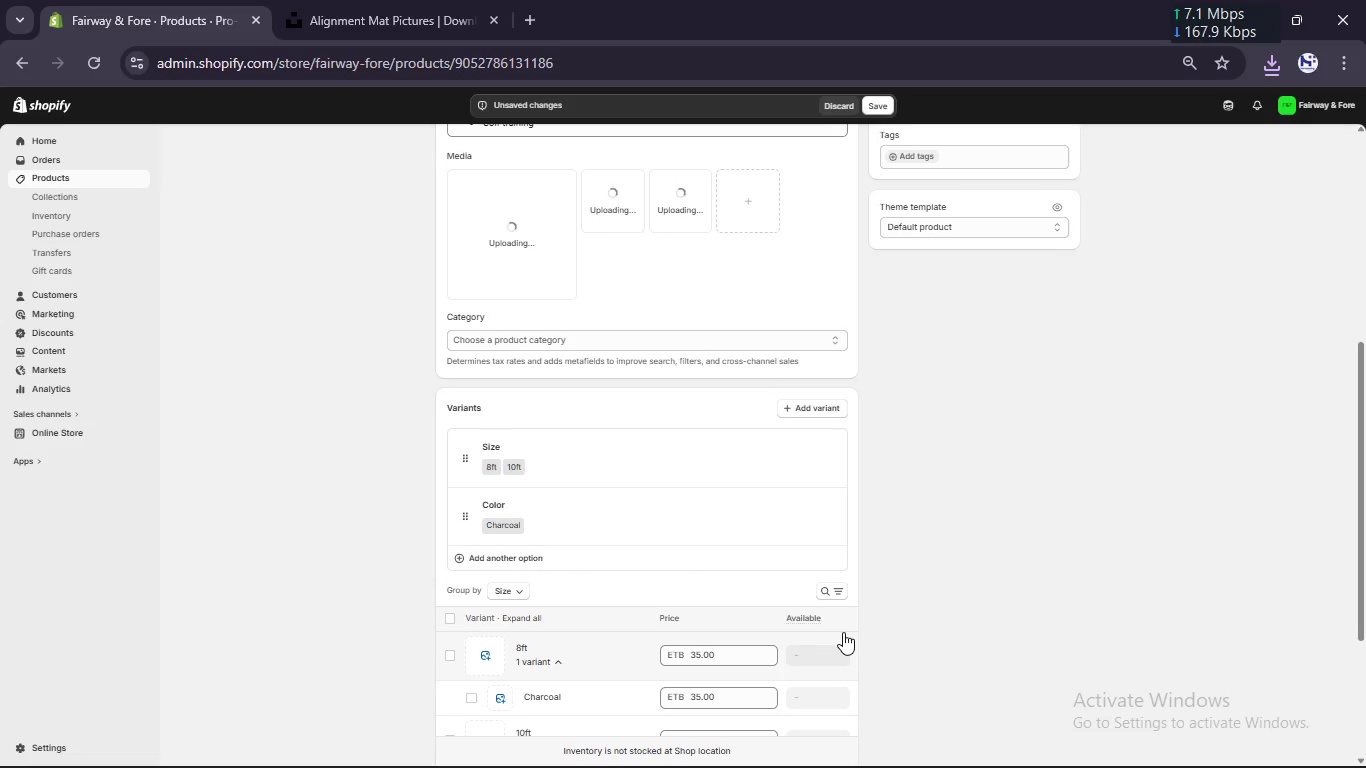 
scroll: coordinate [843, 632], scroll_direction: down, amount: 3.0
 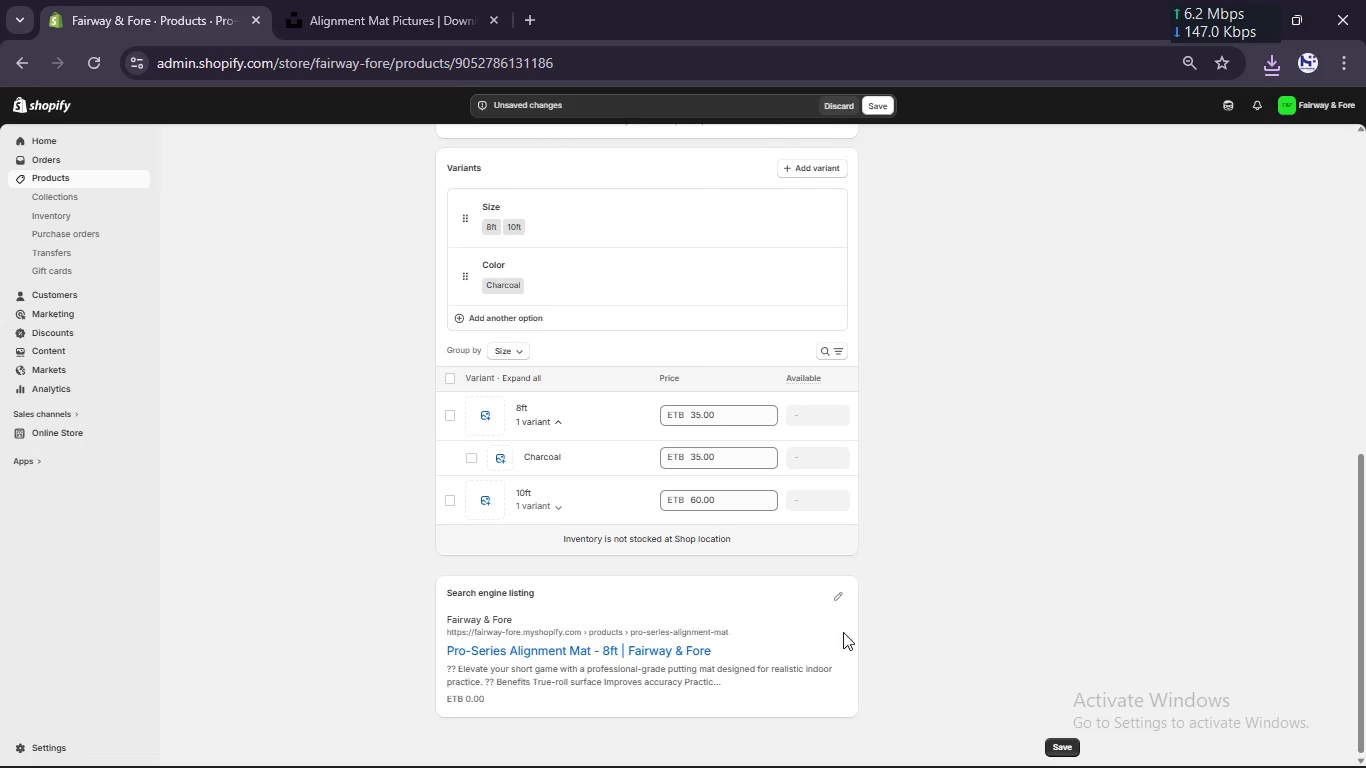 
scroll: coordinate [843, 632], scroll_direction: none, amount: 0.0
 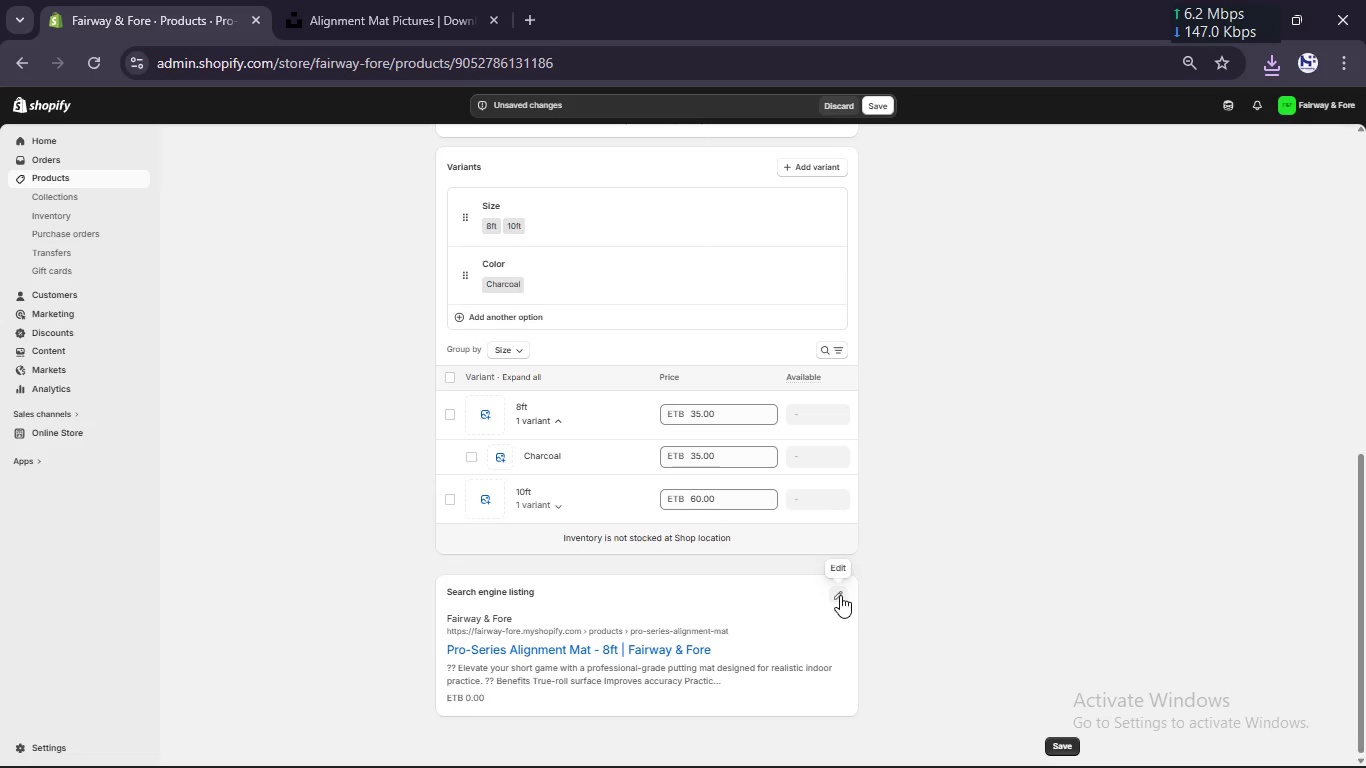 
left_click([840, 595])
 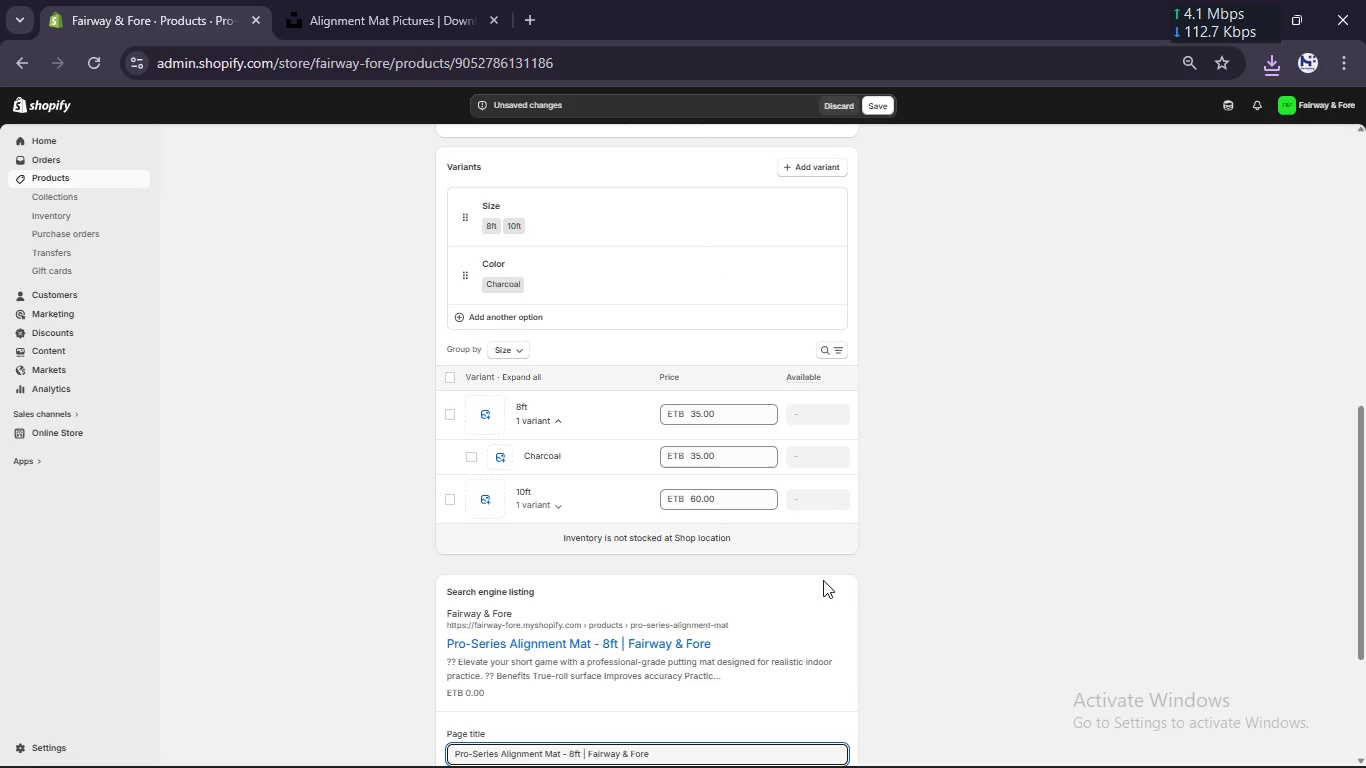 
scroll: coordinate [823, 580], scroll_direction: down, amount: 3.0
 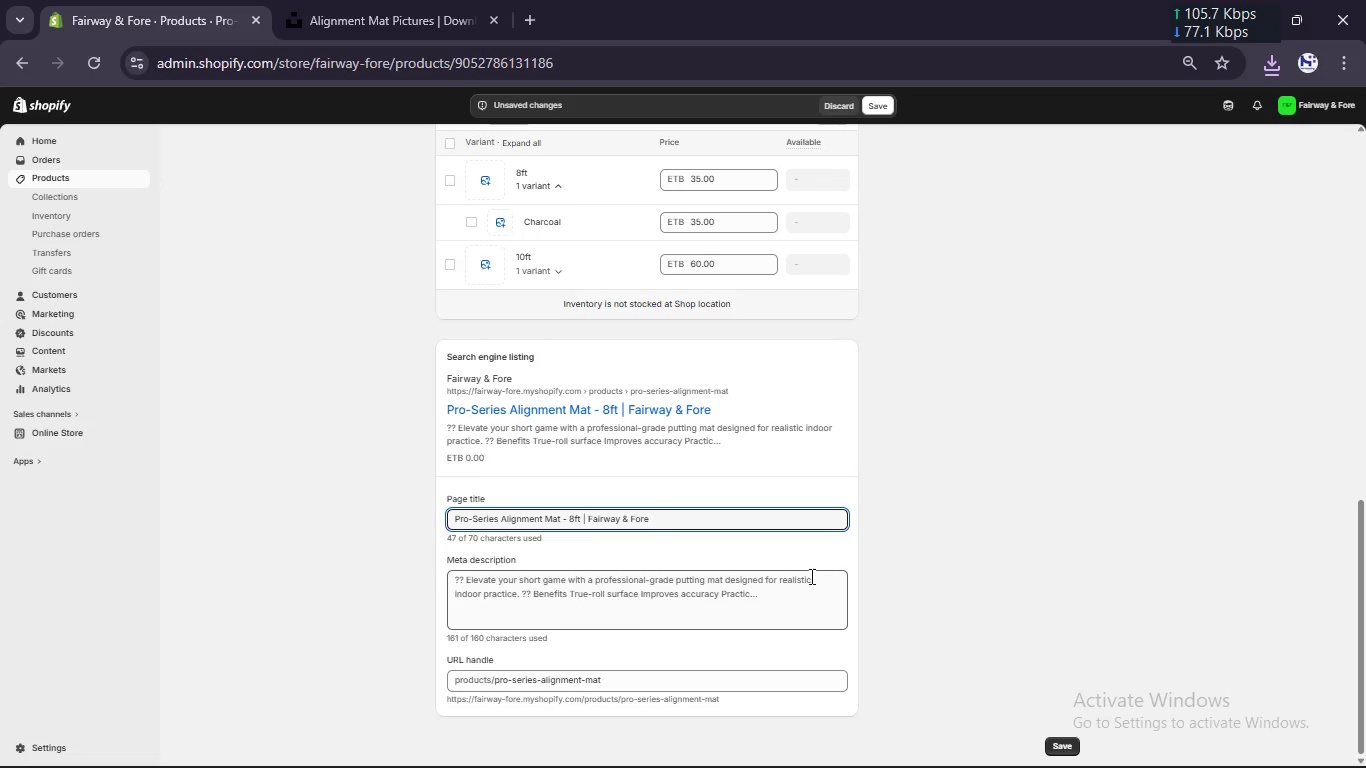 
left_click([805, 576])
 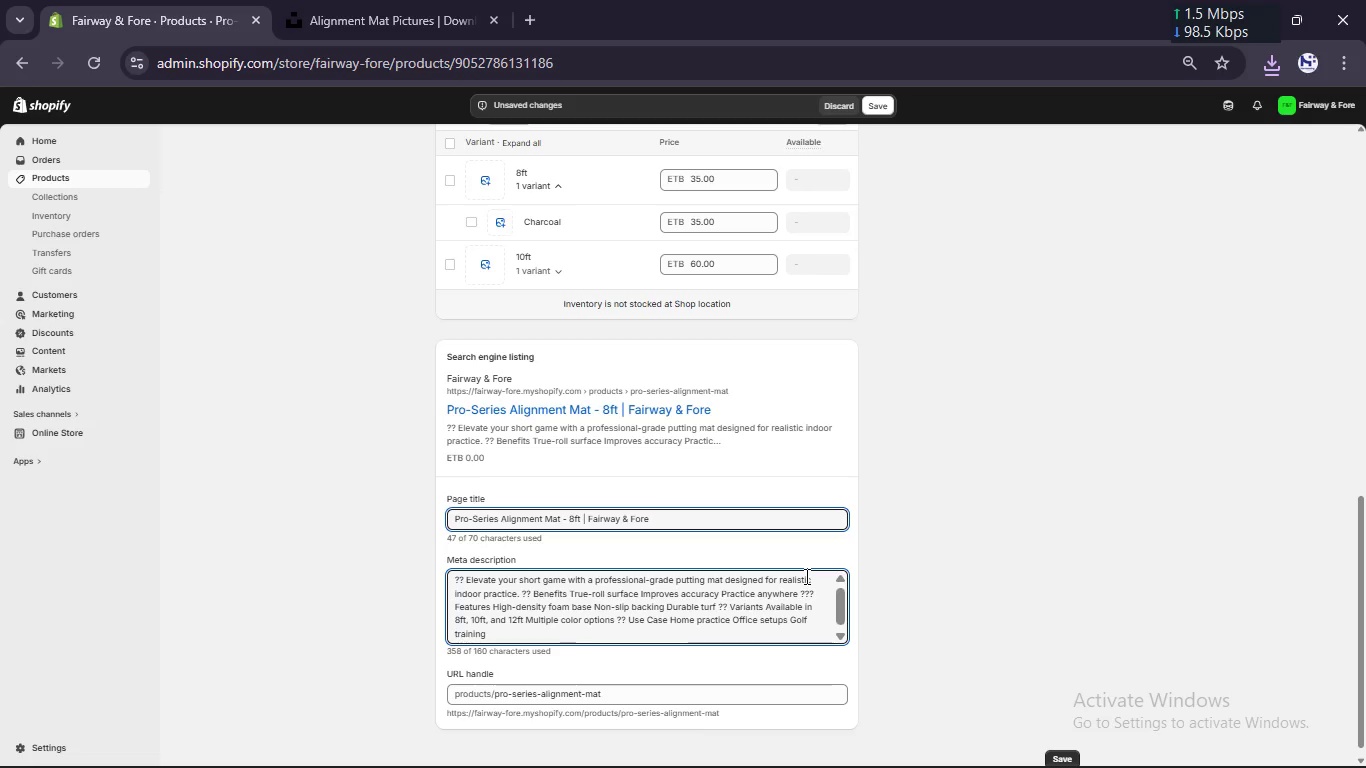 
wait(5.39)
 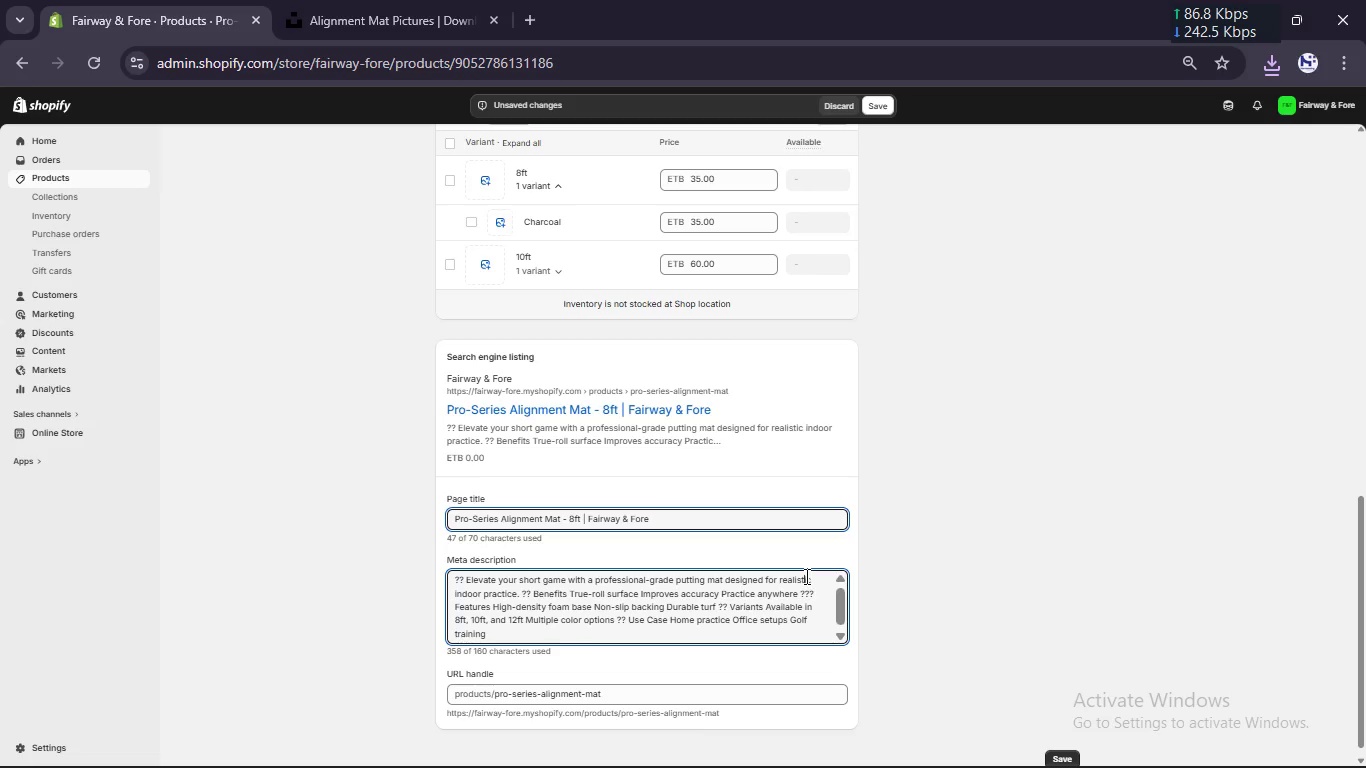 
left_click([785, 583])
 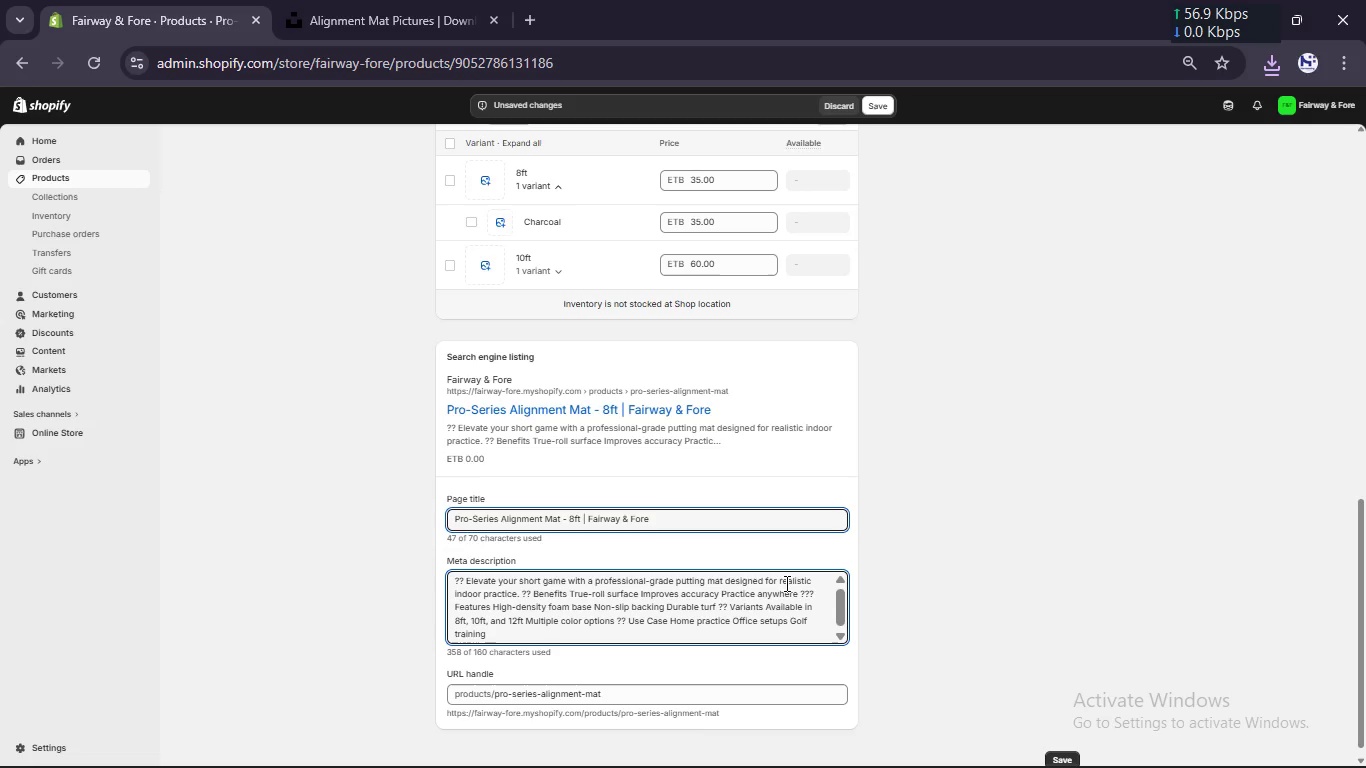 
key(Control+A)
 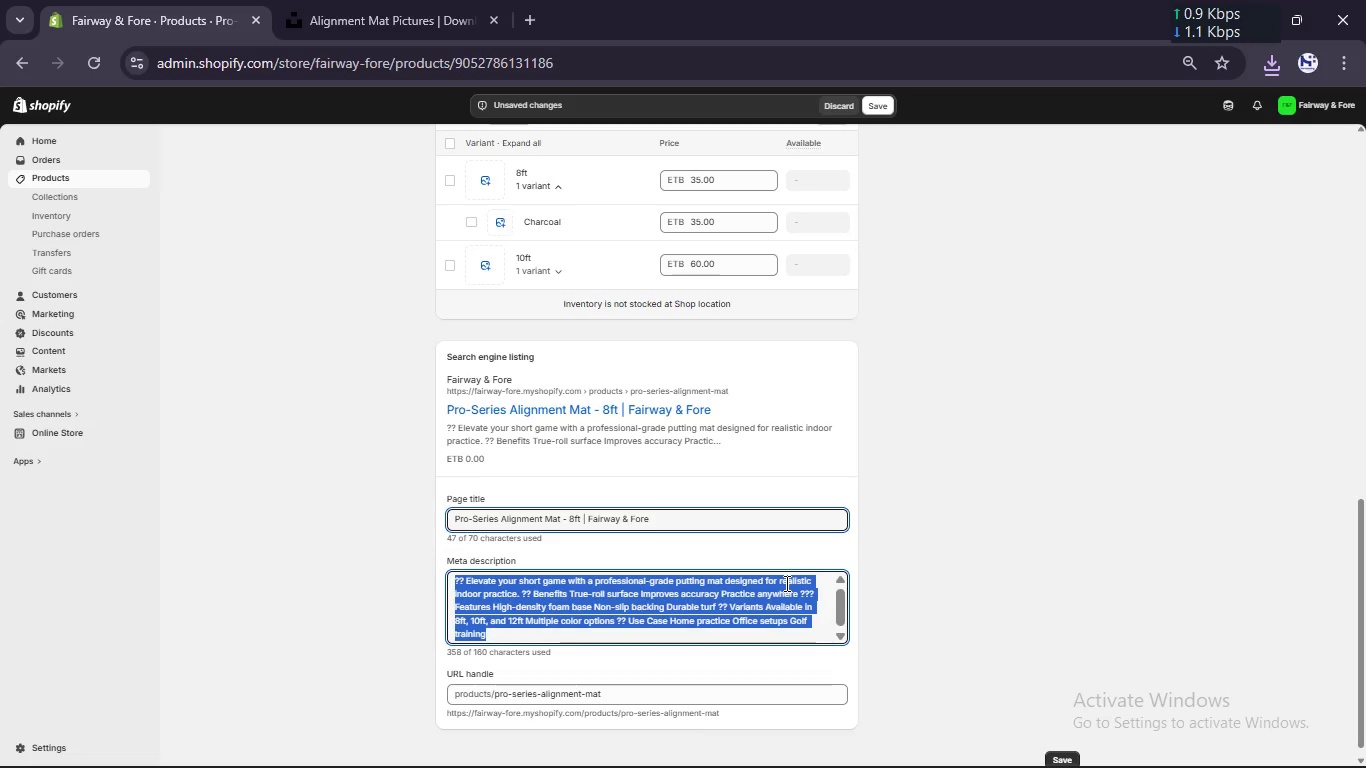 
type(Master your stroke with the Pro-Series Alignmen Mat. S)
key(Backspace)
type(crystal Velvet surface for authentic feee)
key(Backspace)
type(l. Shop 8ft harcoal now.)
 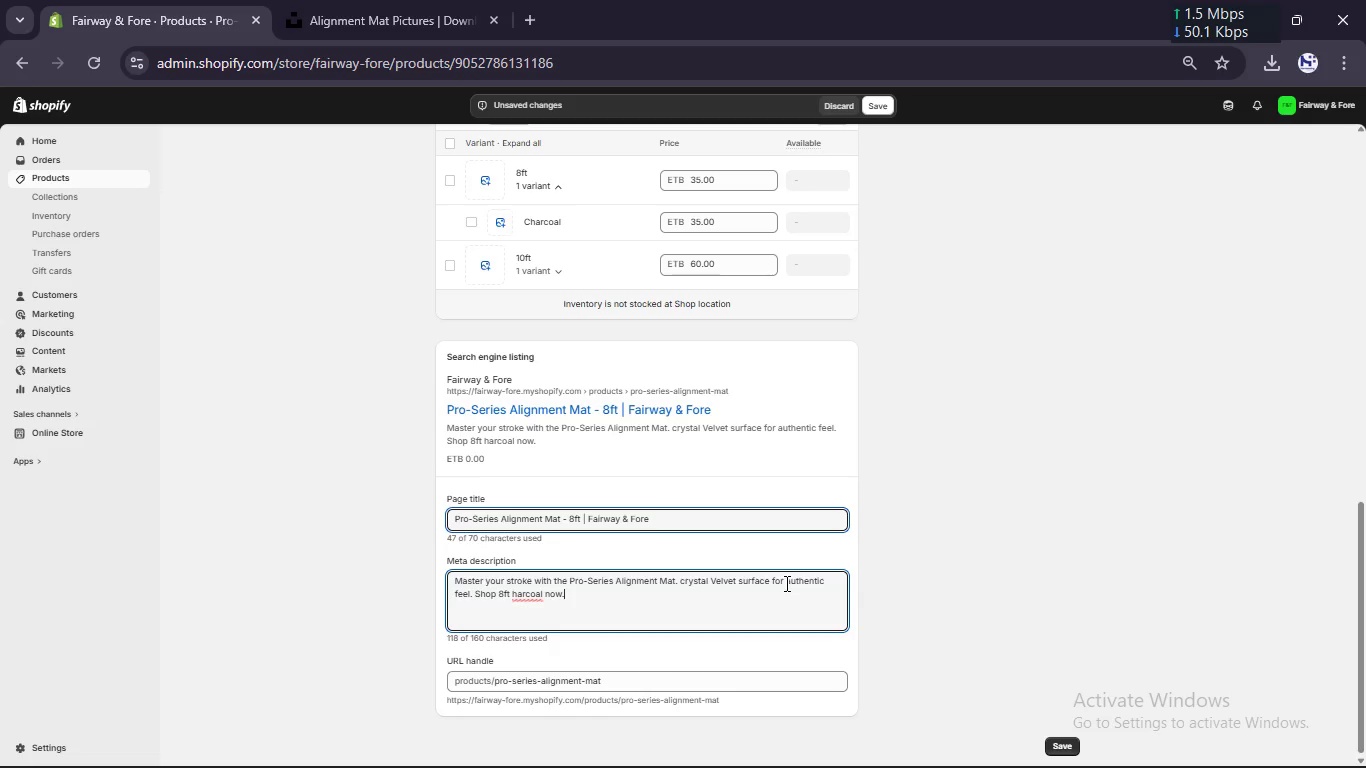 
left_click([512, 598])
 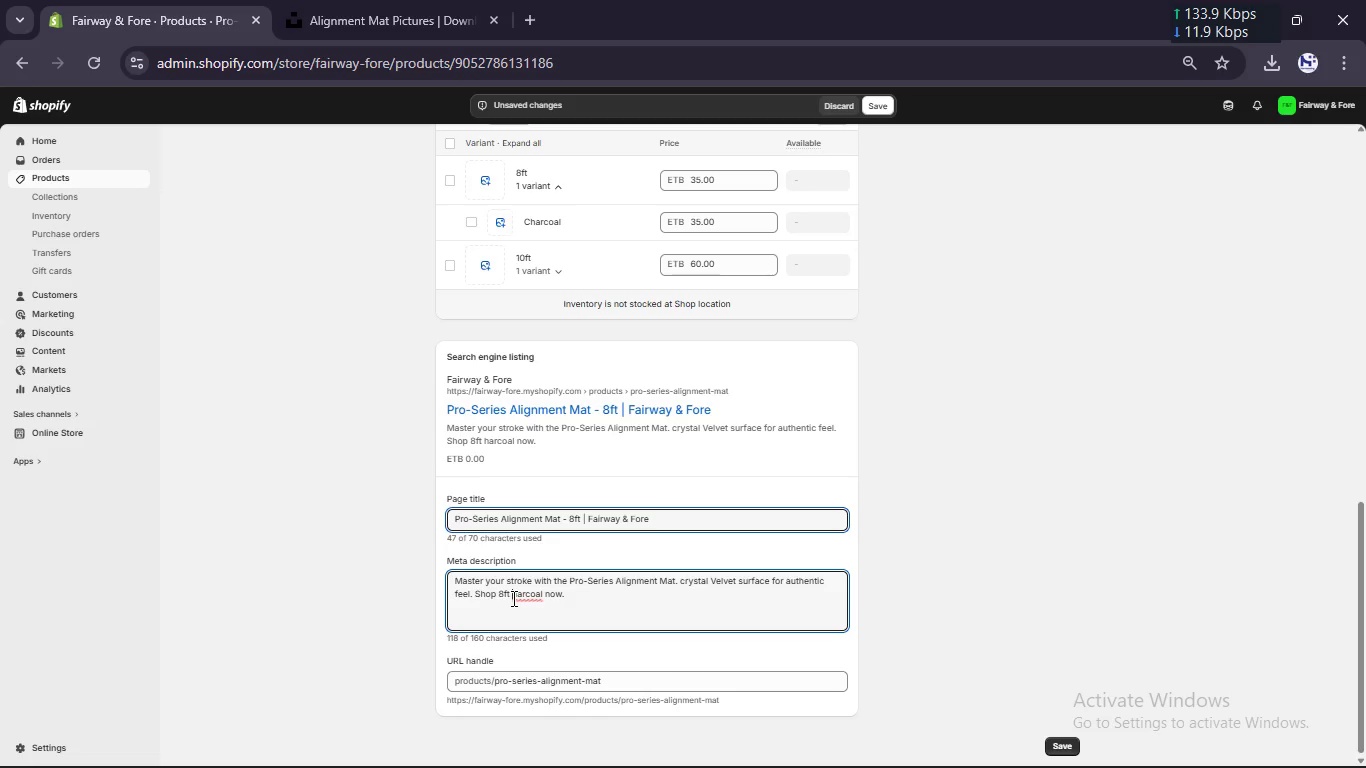 
key(C)
 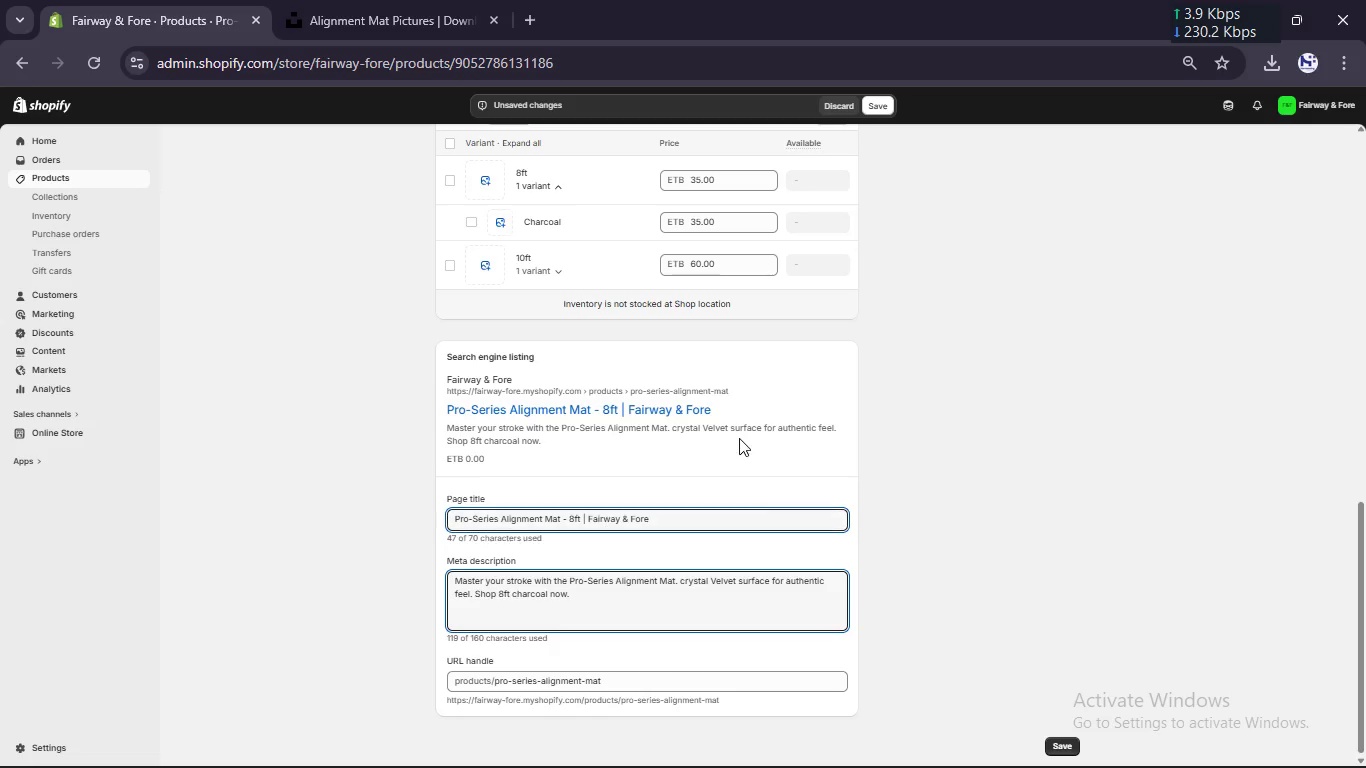 
scroll: coordinate [739, 438], scroll_direction: up, amount: 1.0
 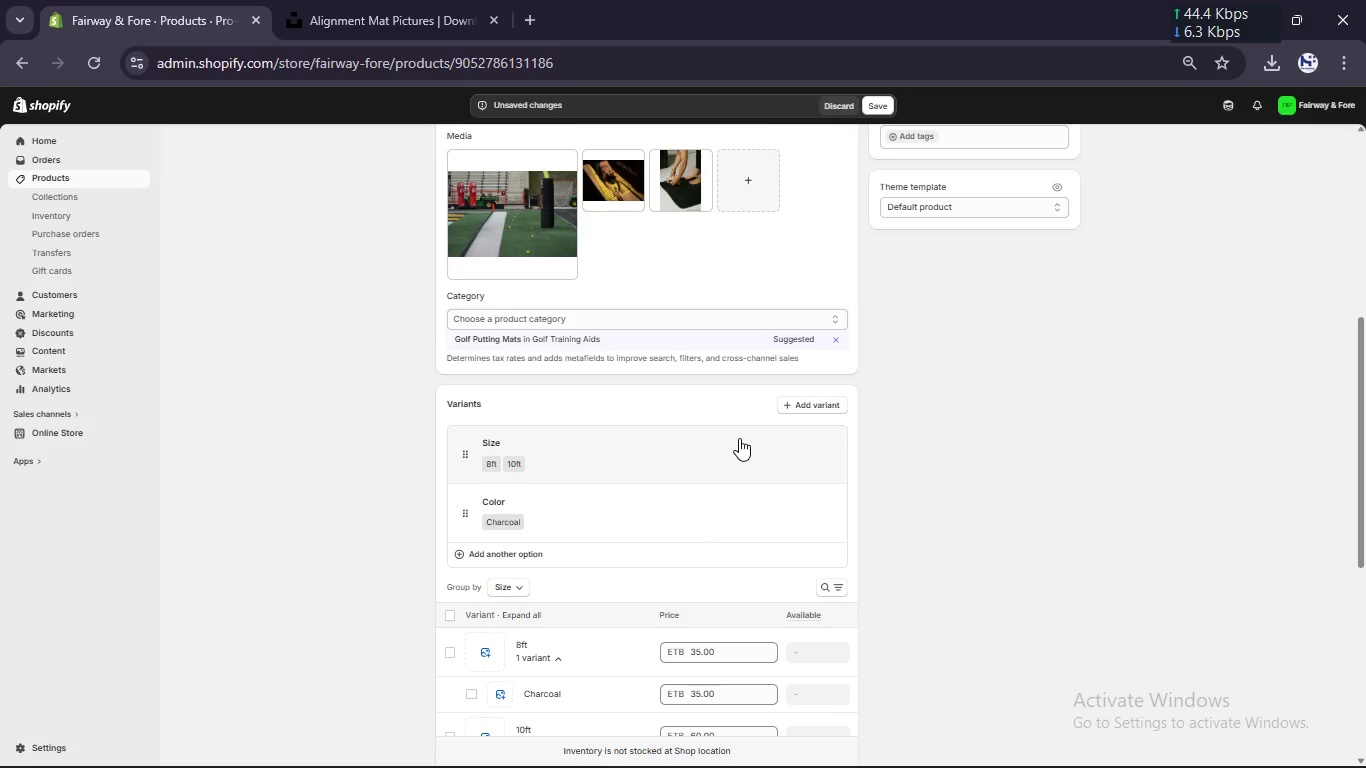 
left_click([582, 407])
 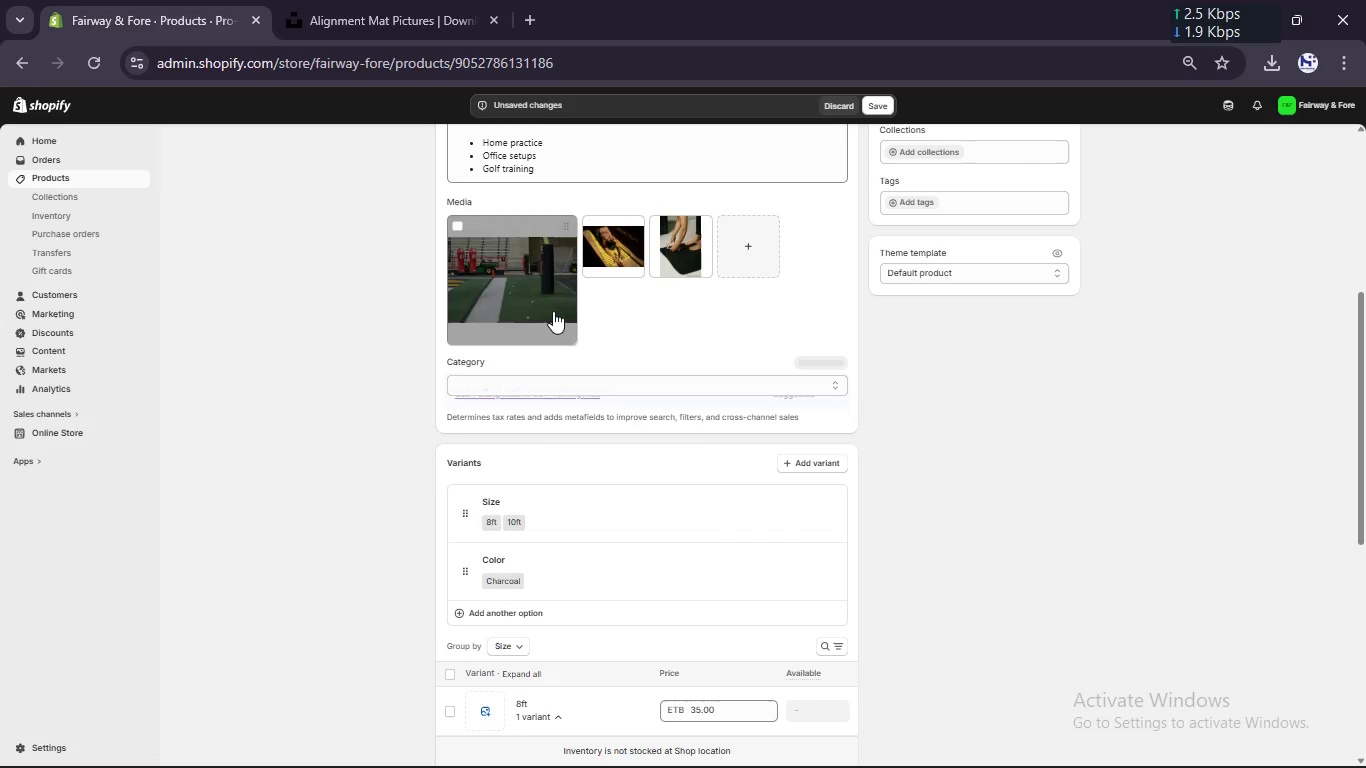 
left_click([553, 311])
 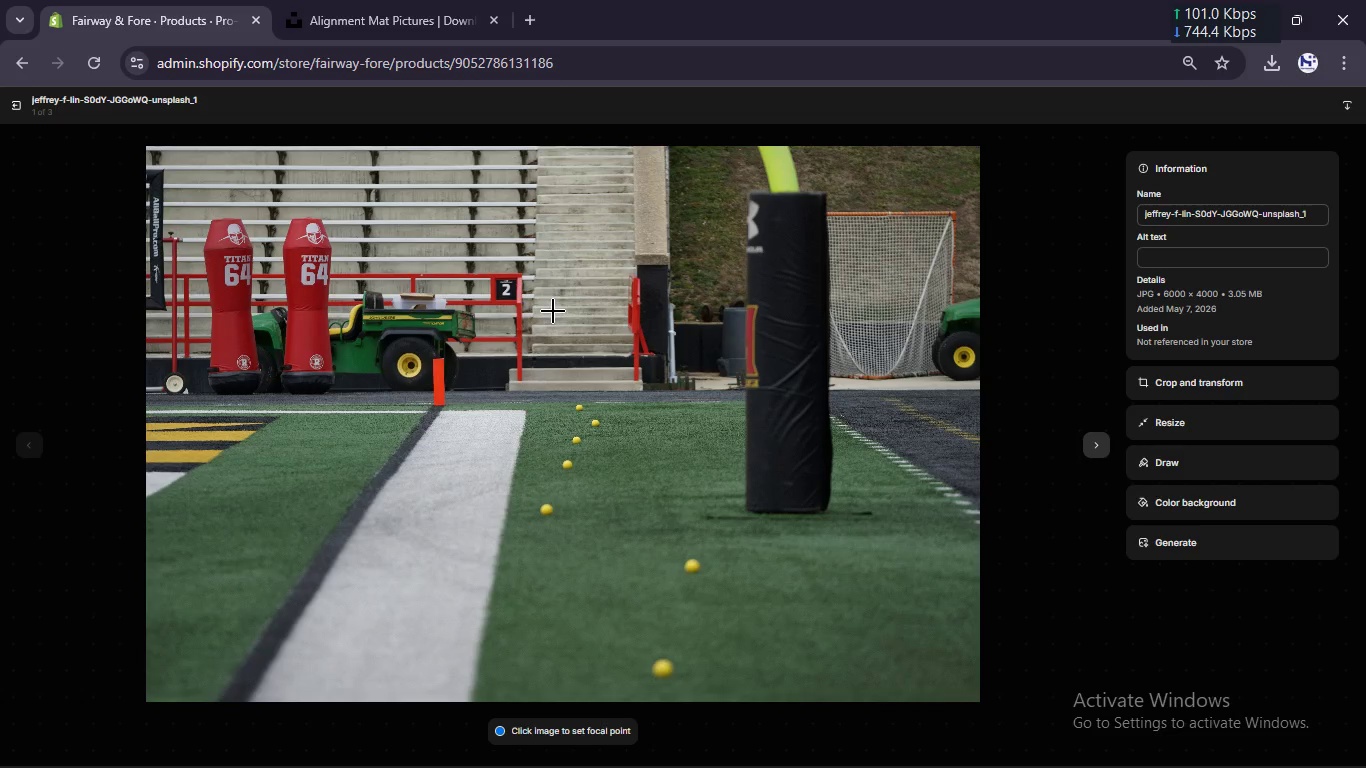 
wait(11.81)
 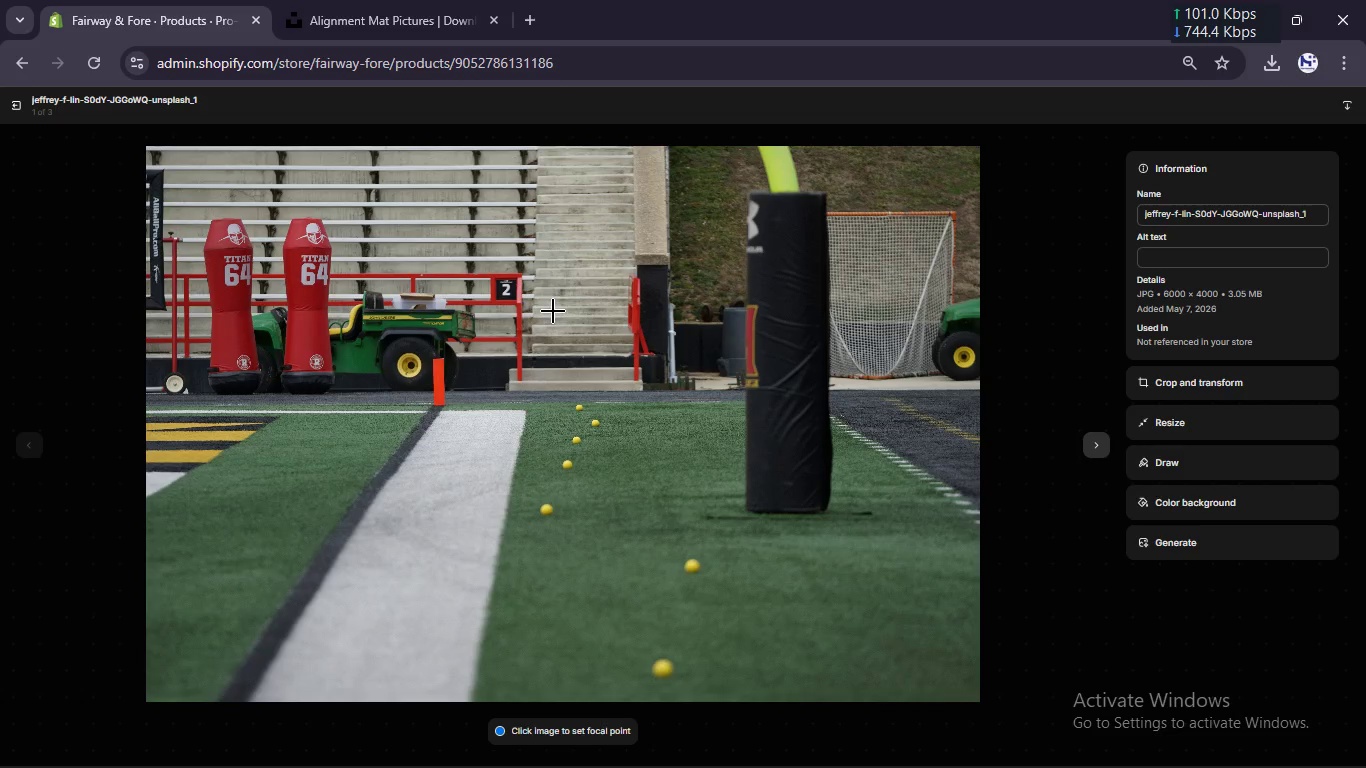 
left_click([1188, 261])
 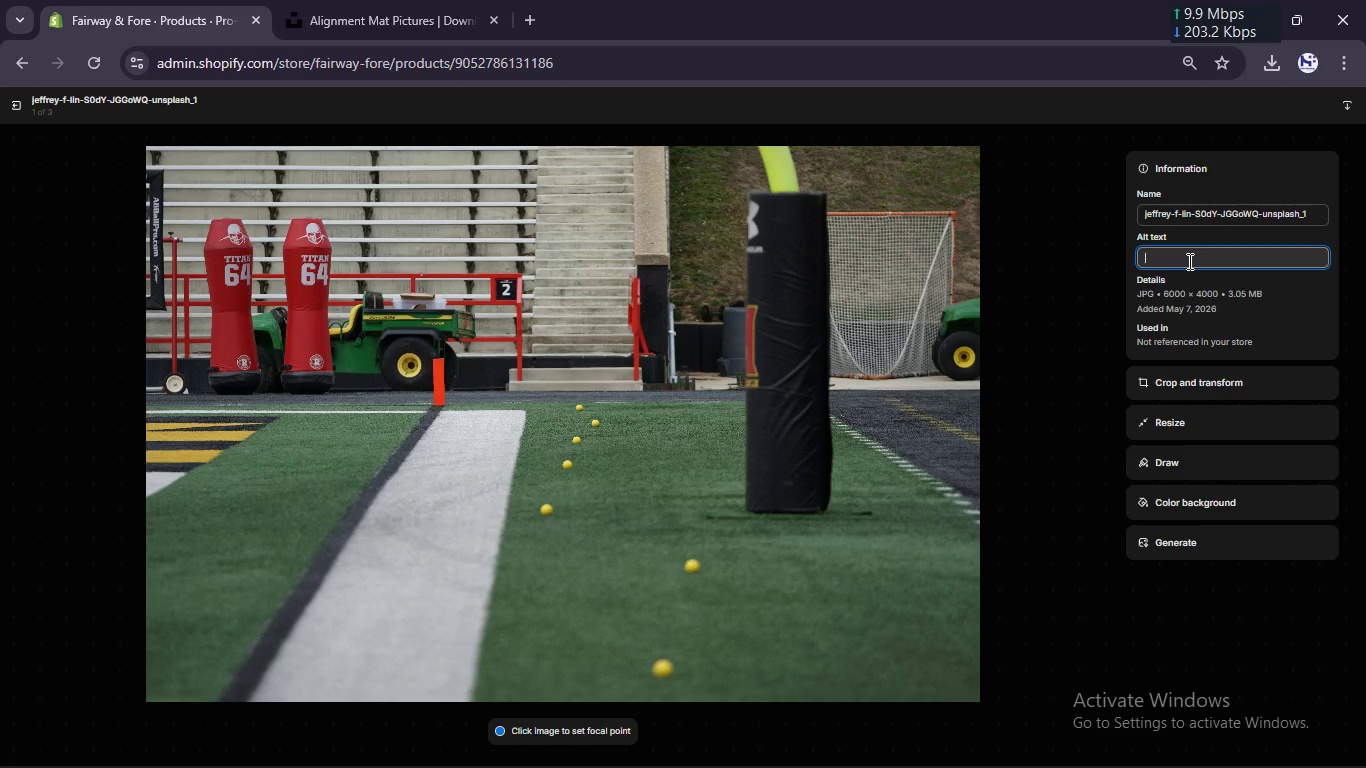 
key(Control+V)
 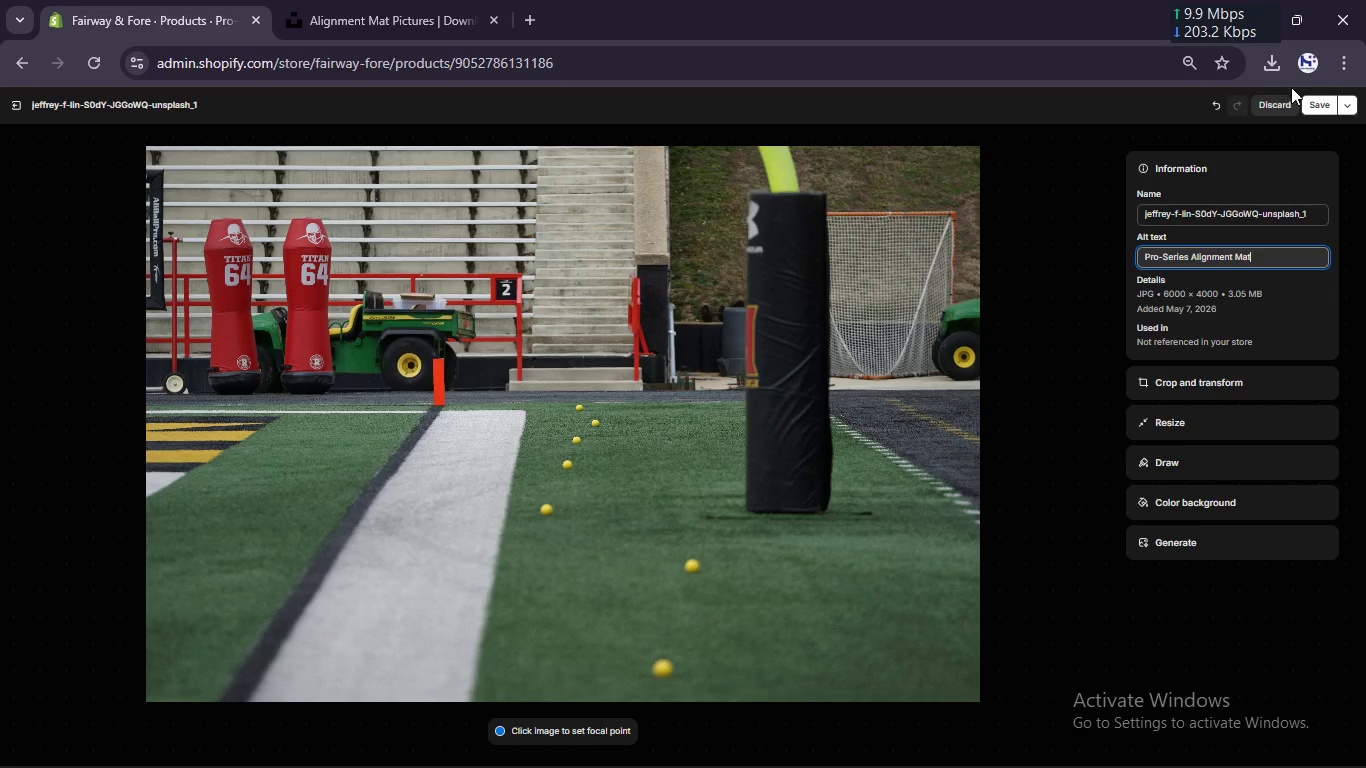 
left_click([1312, 101])
 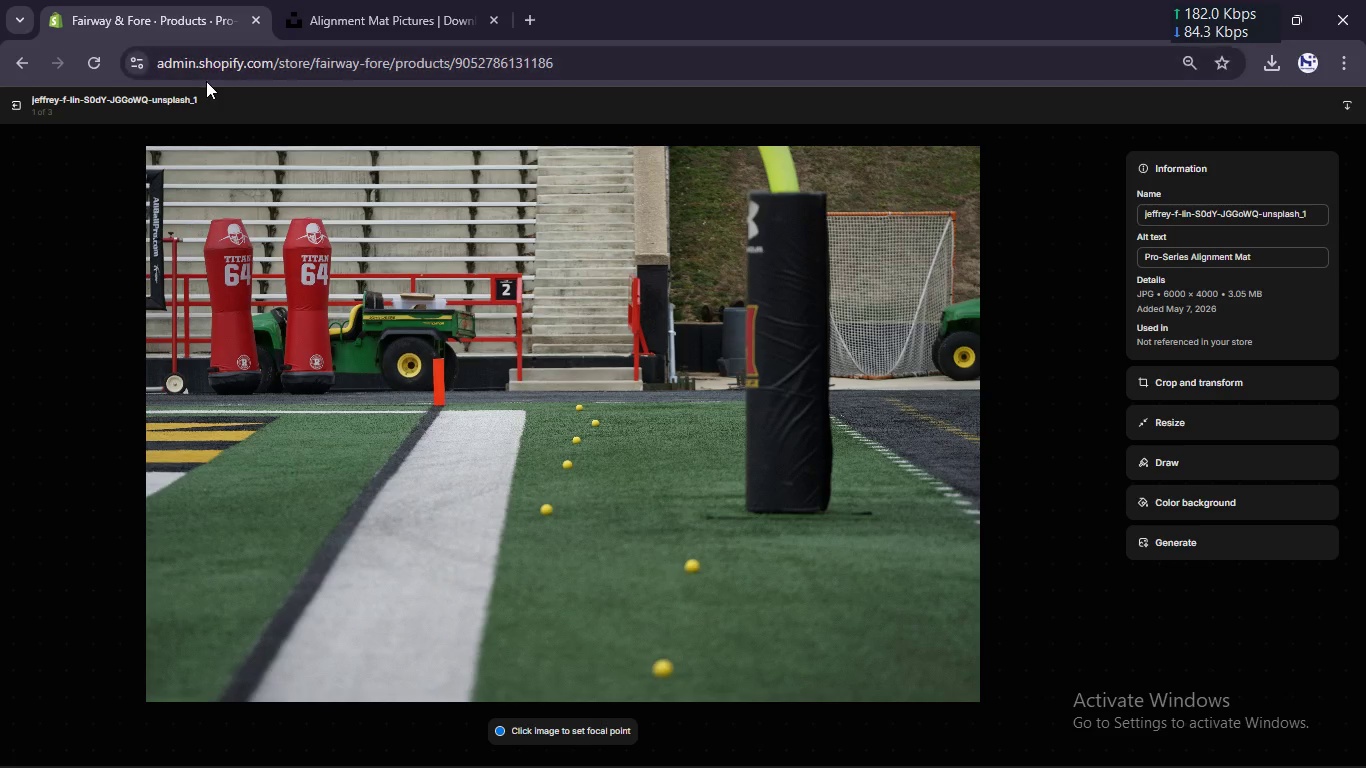 
left_click([5, 109])
 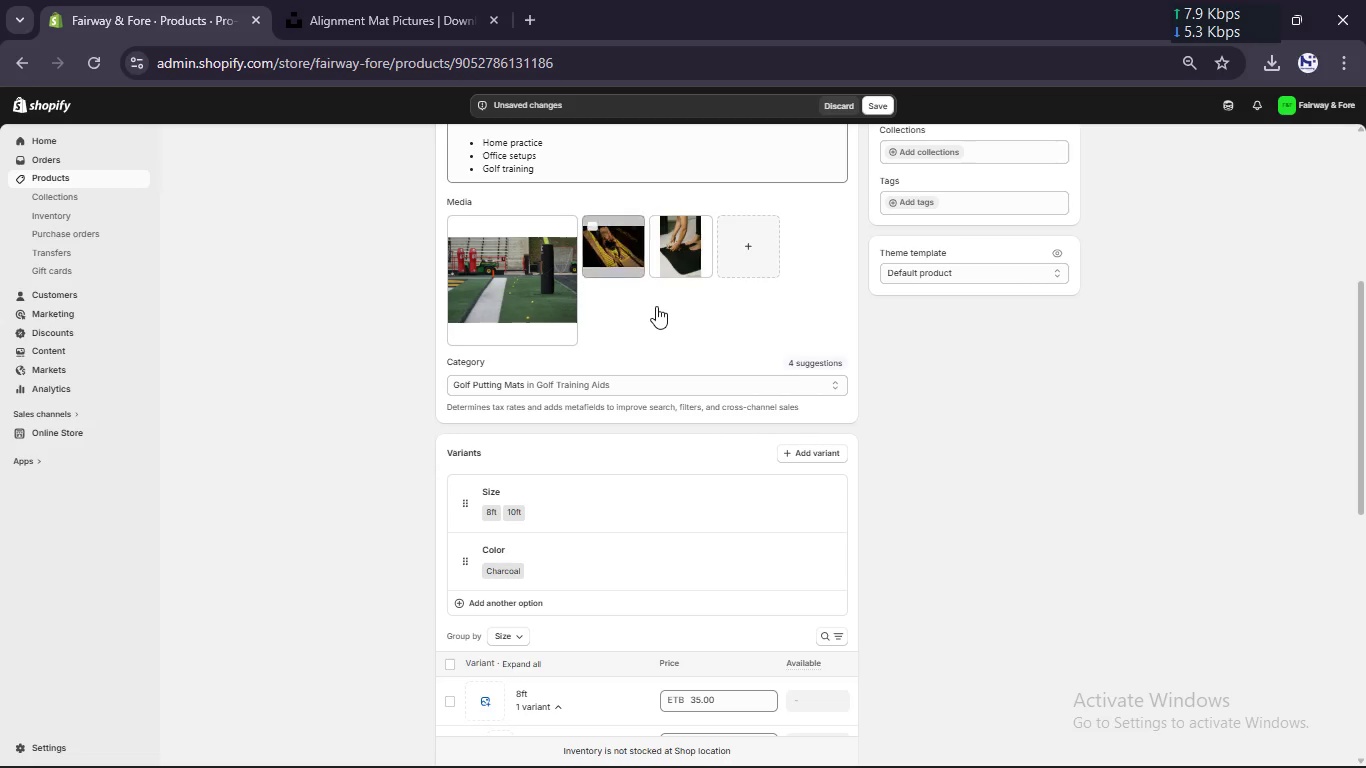 
scroll: coordinate [656, 306], scroll_direction: up, amount: 6.0
 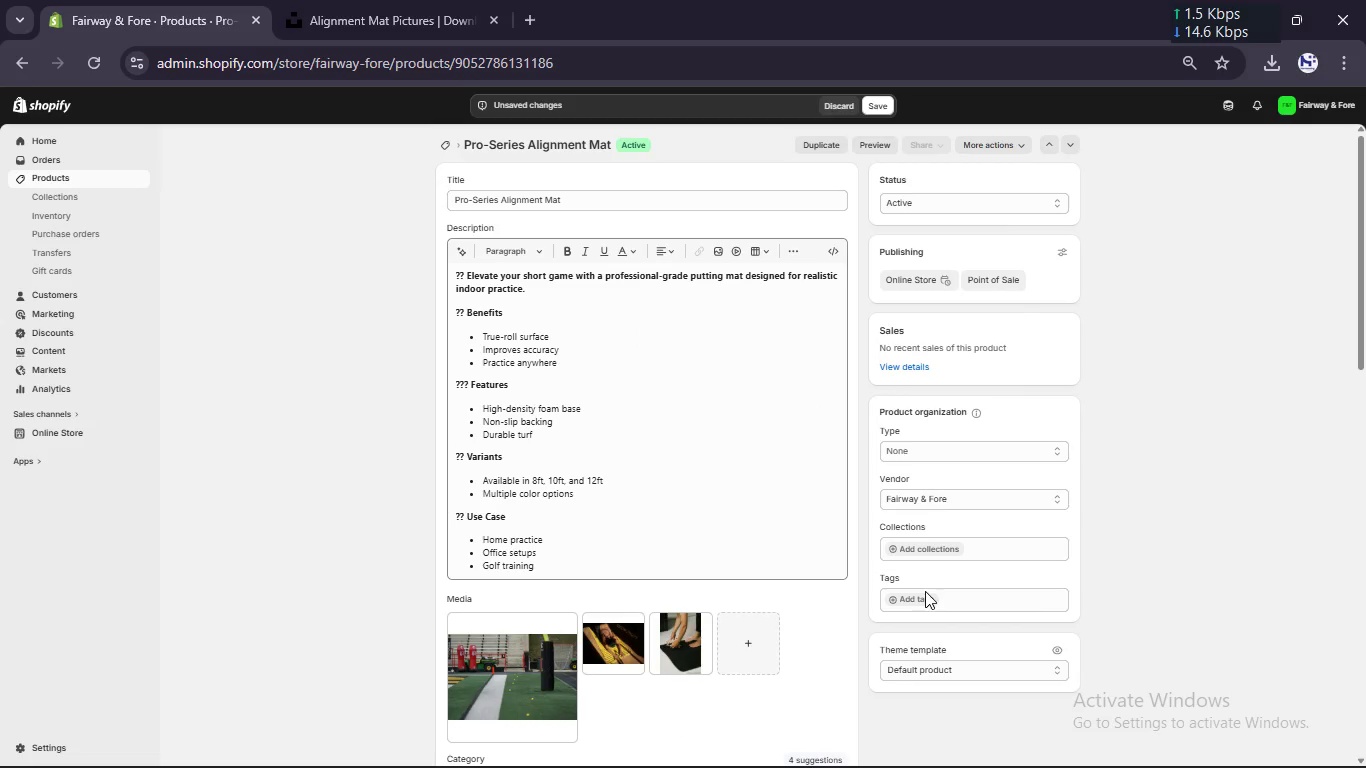 
left_click([925, 593])
 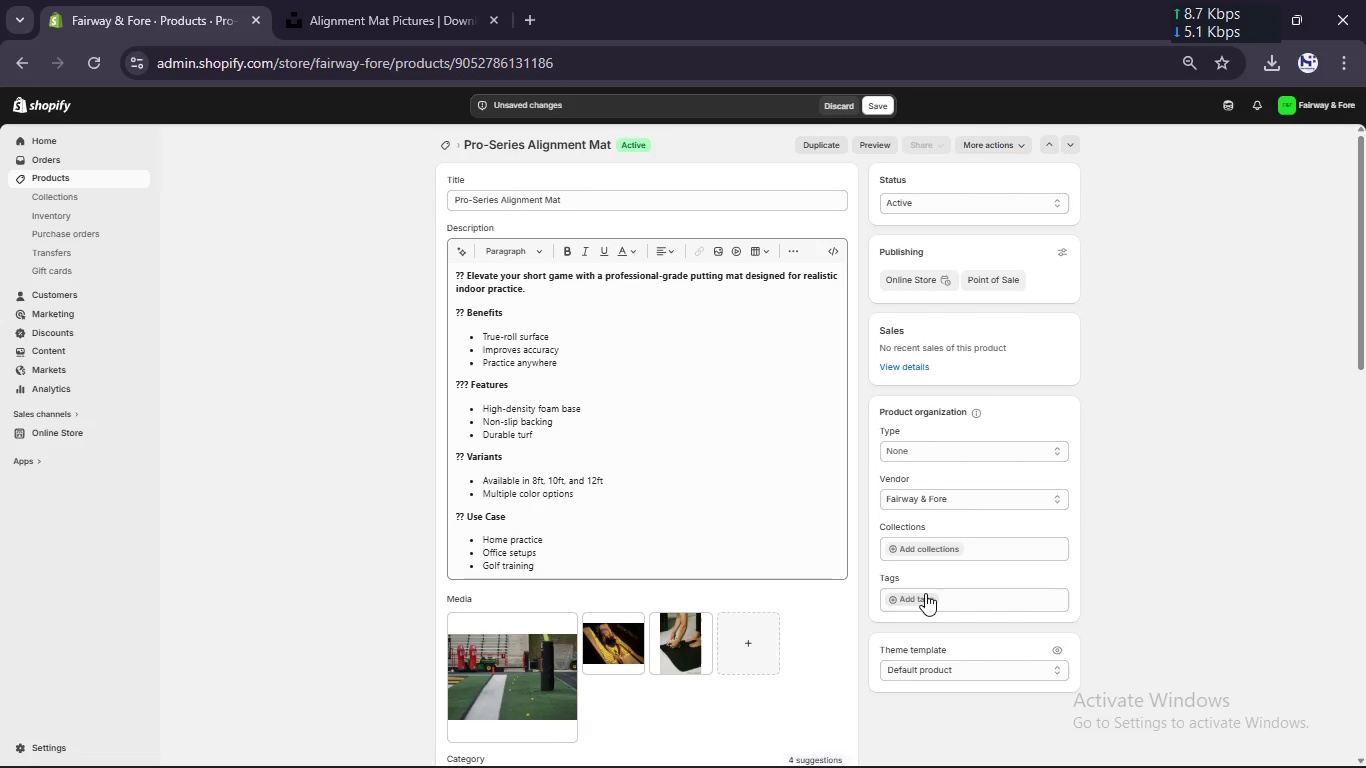 
scroll: coordinate [925, 593], scroll_direction: none, amount: 0.0
 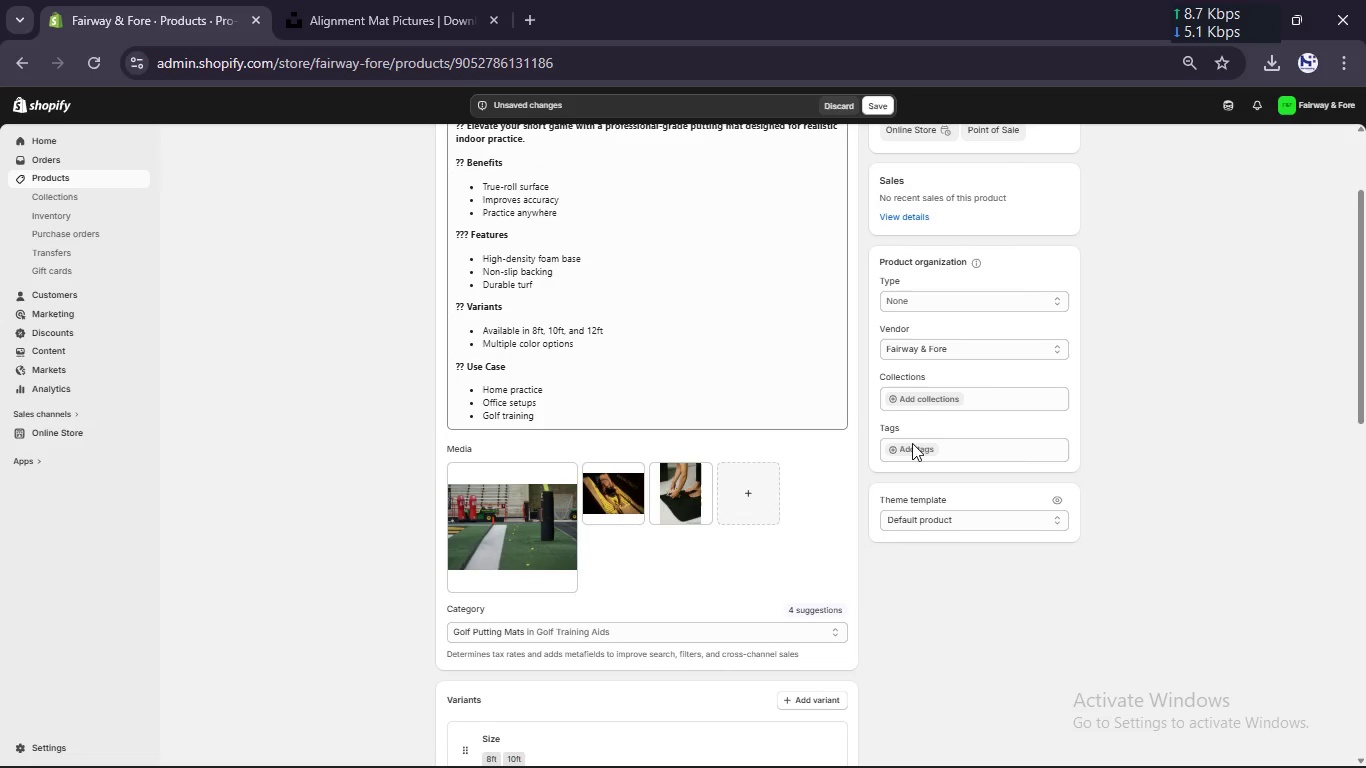 
left_click([912, 446])
 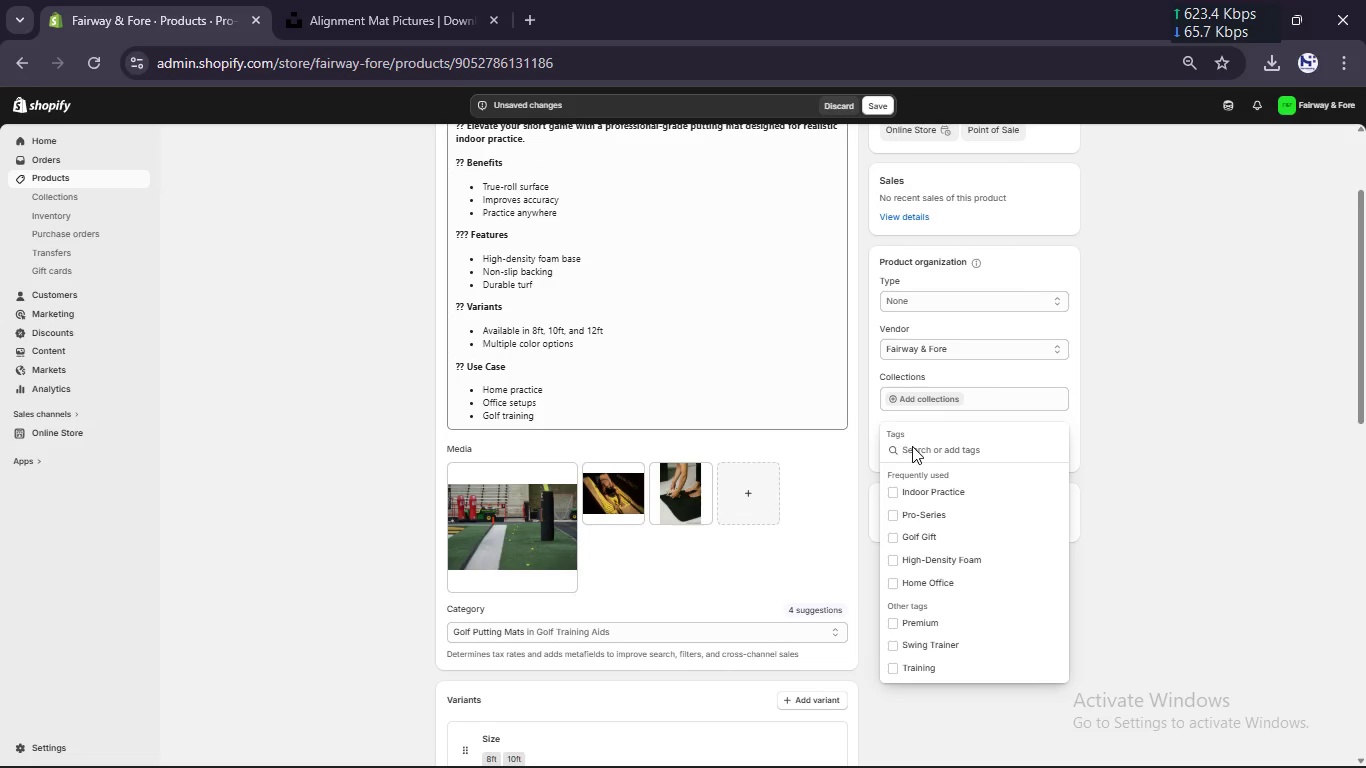 
left_click([912, 446])
 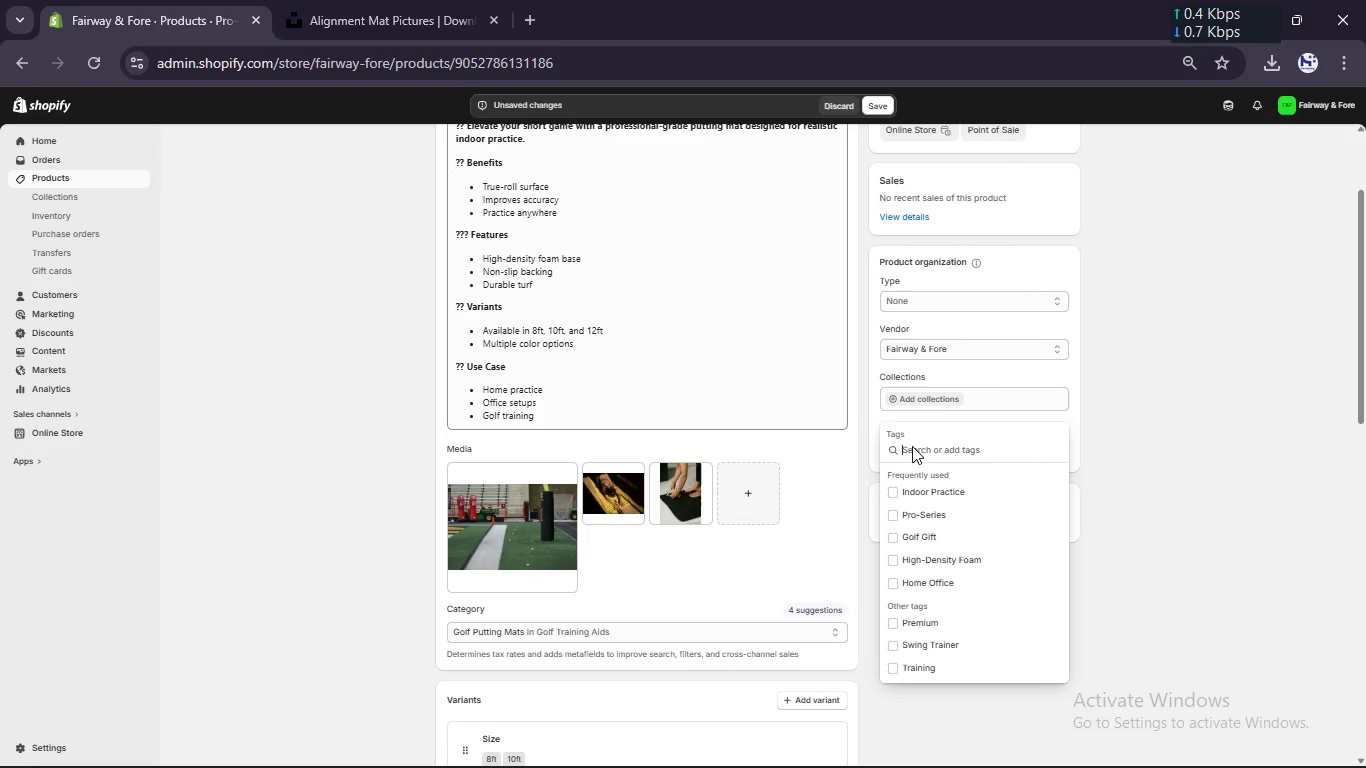 
type(Putting, Alignment)
 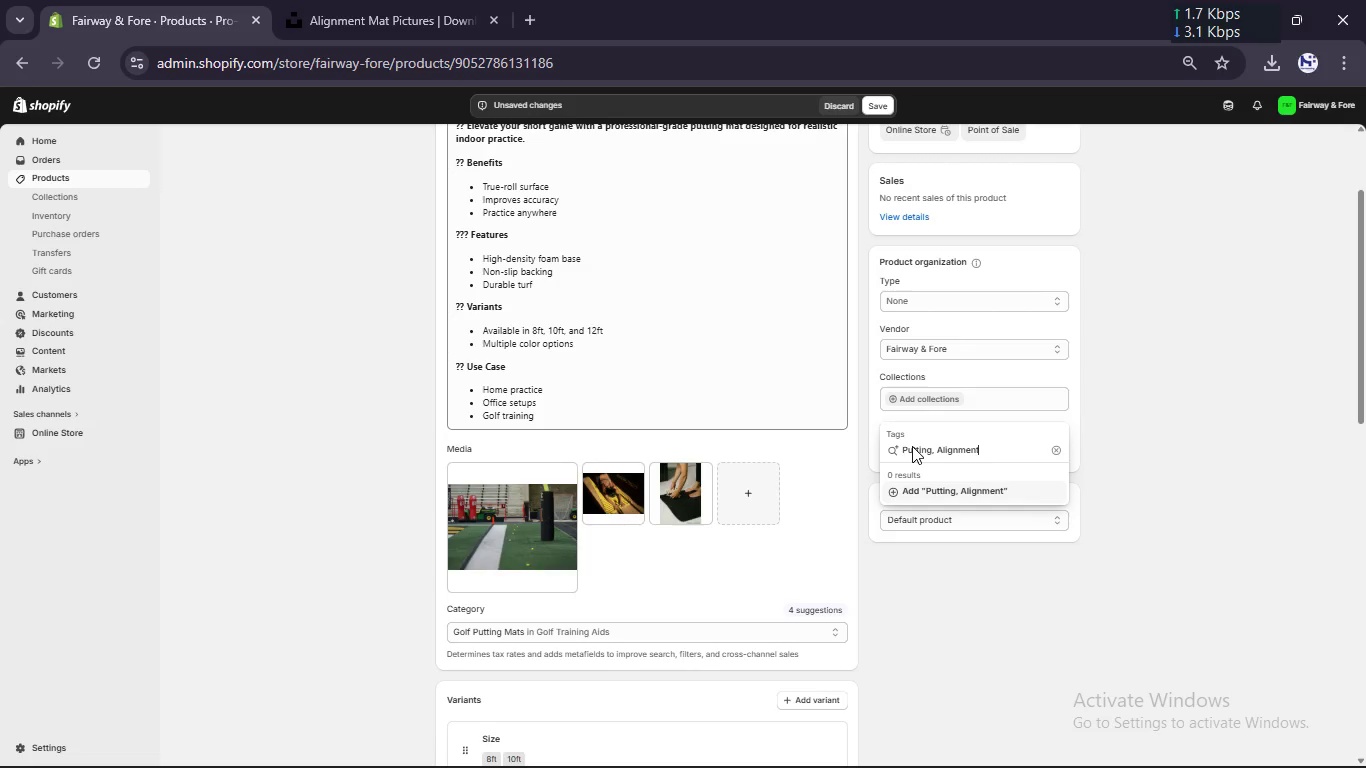 
key(Enter)
 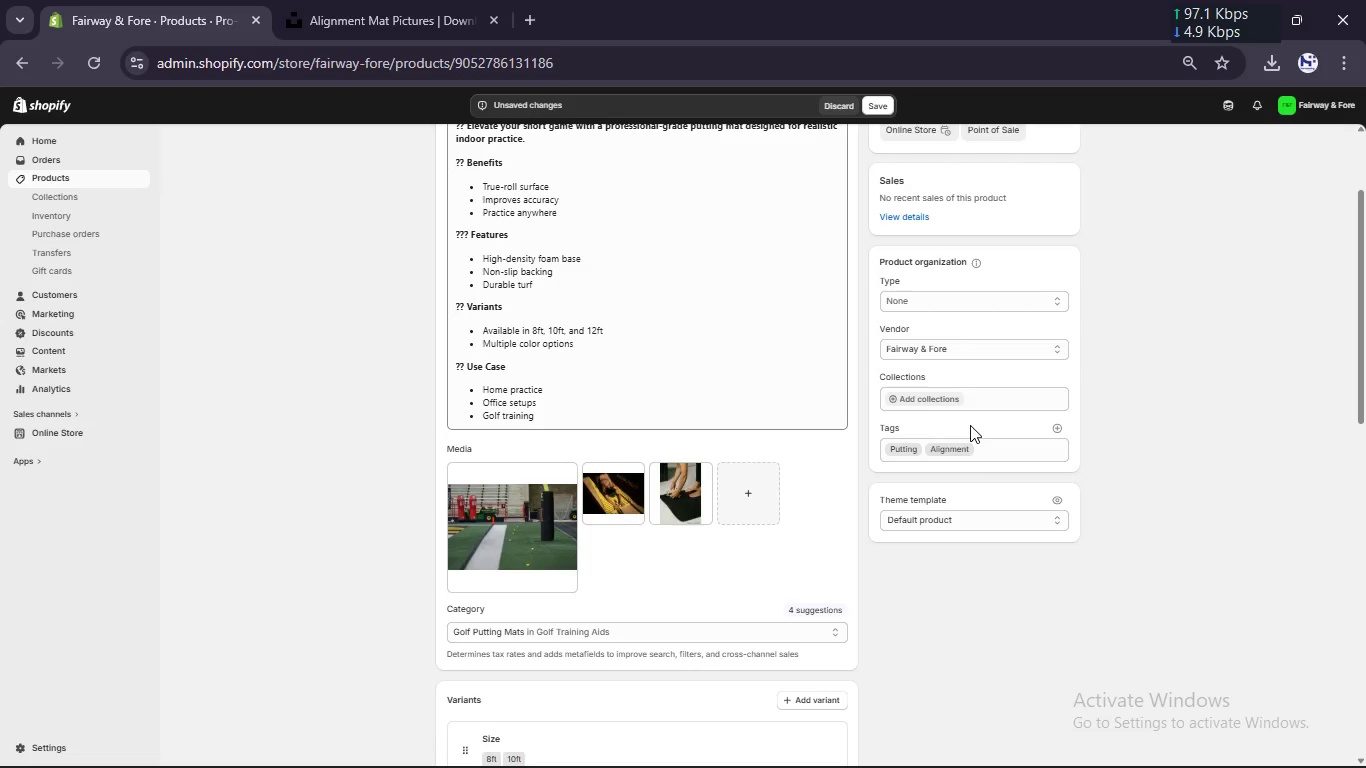 
scroll: coordinate [970, 425], scroll_direction: down, amount: 1.0
 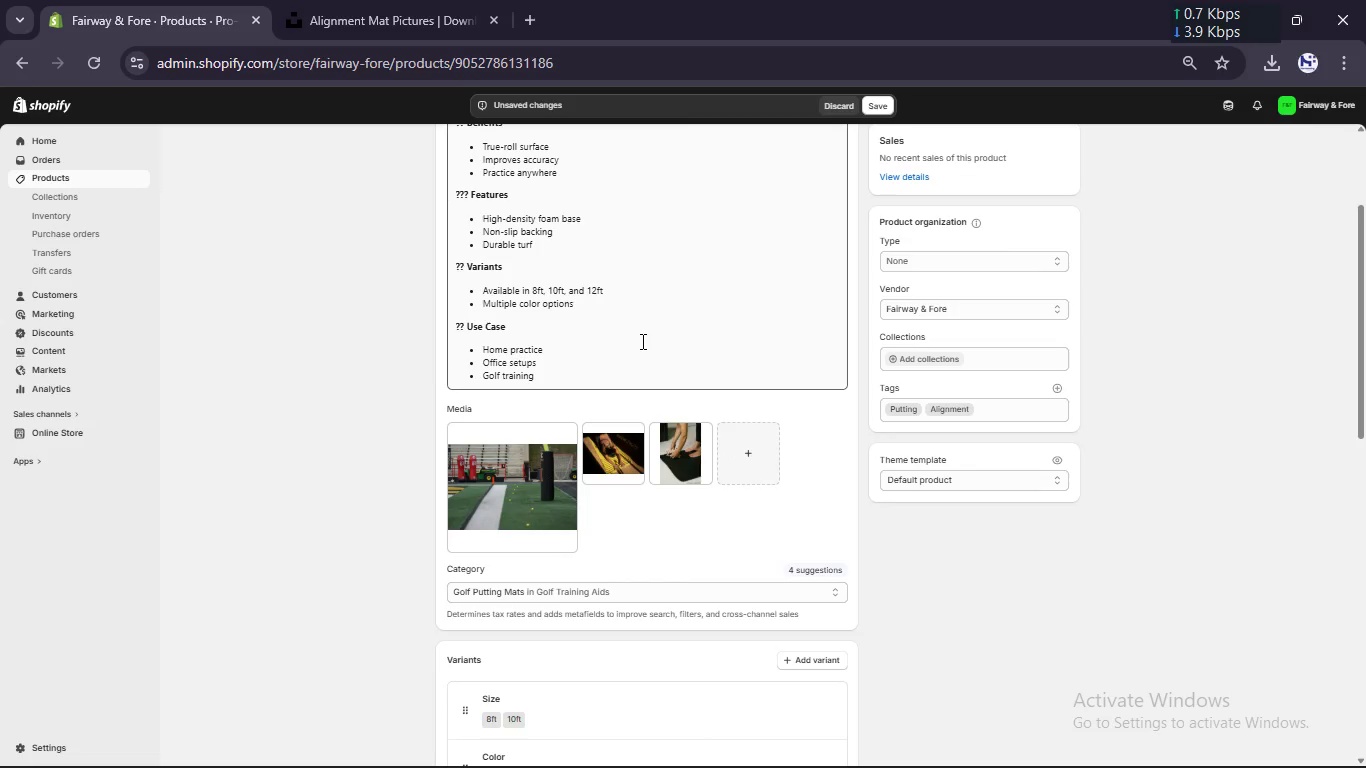 
scroll: coordinate [641, 341], scroll_direction: up, amount: 1.0
 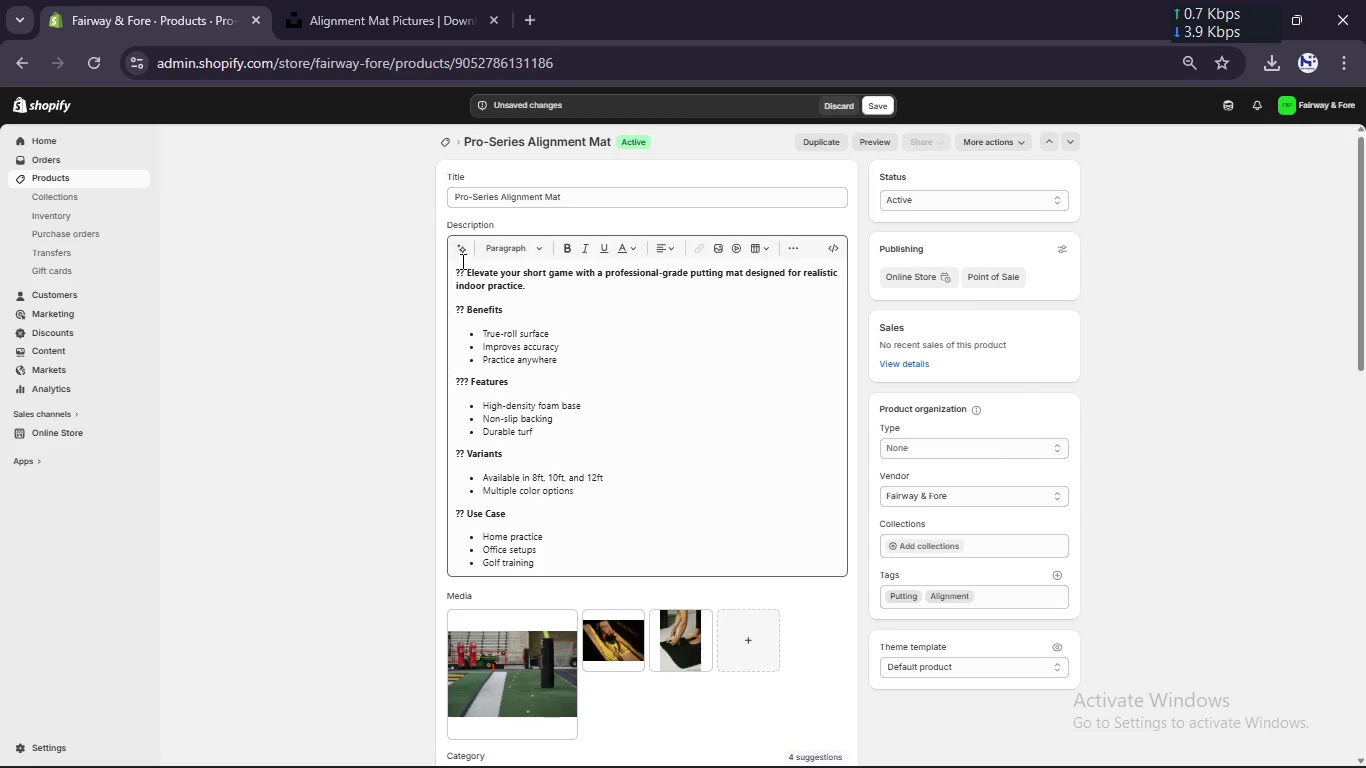 
left_click([464, 266])
 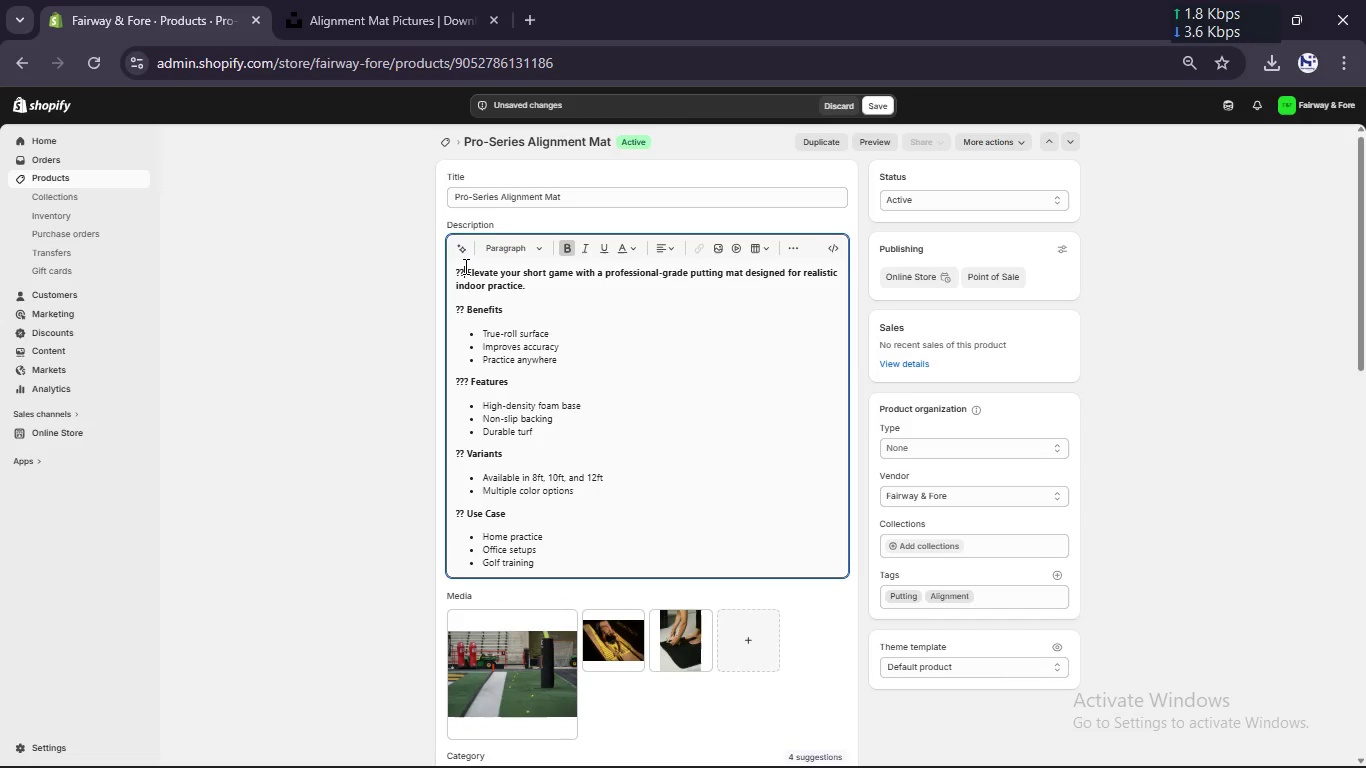 
key(ArrowRight)
 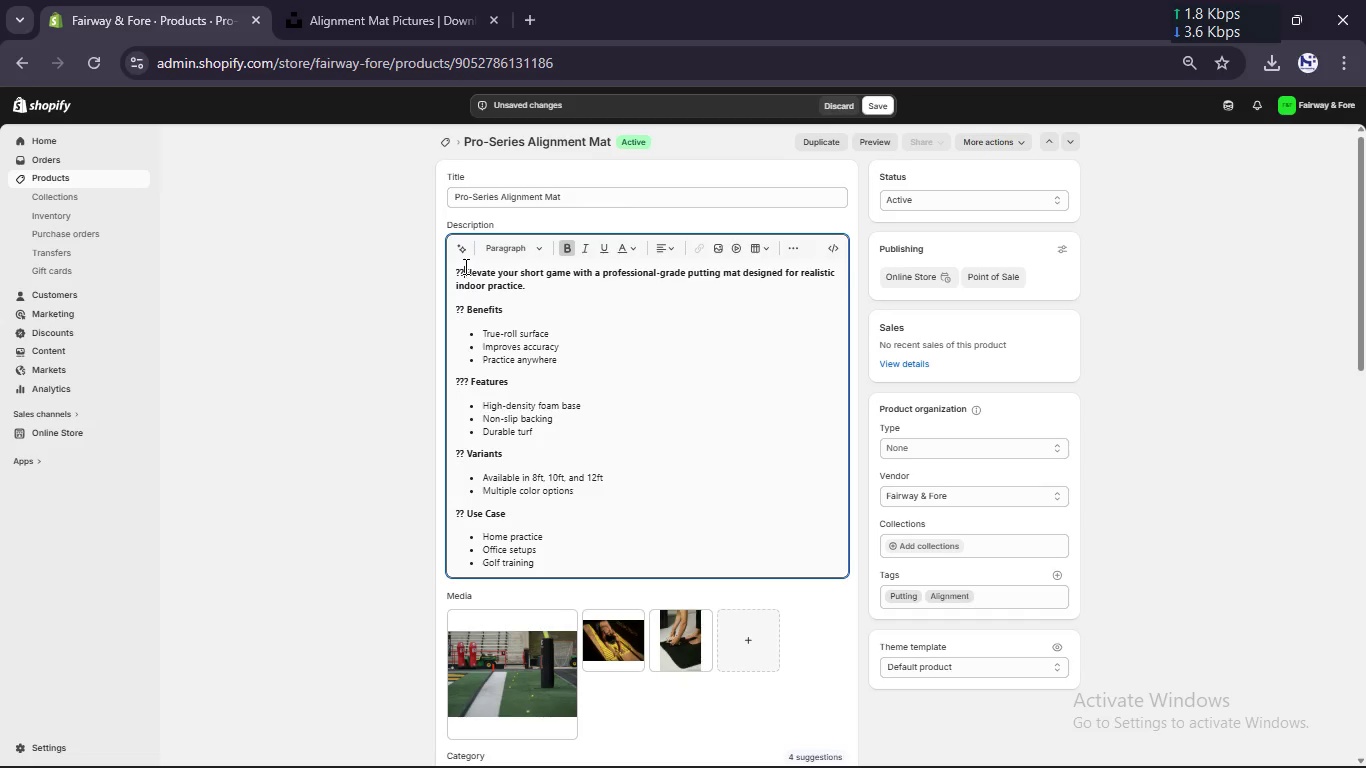 
key(Backspace)
 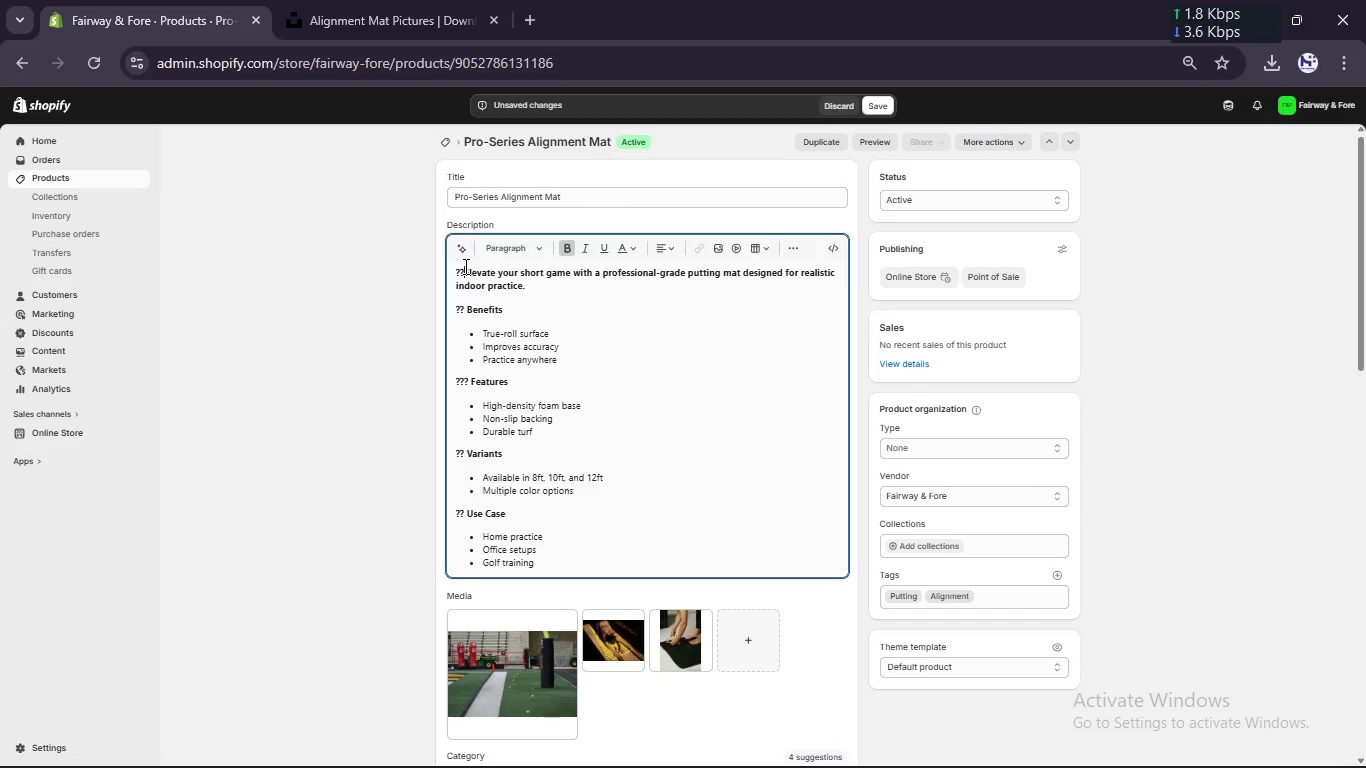 
key(Backspace)
 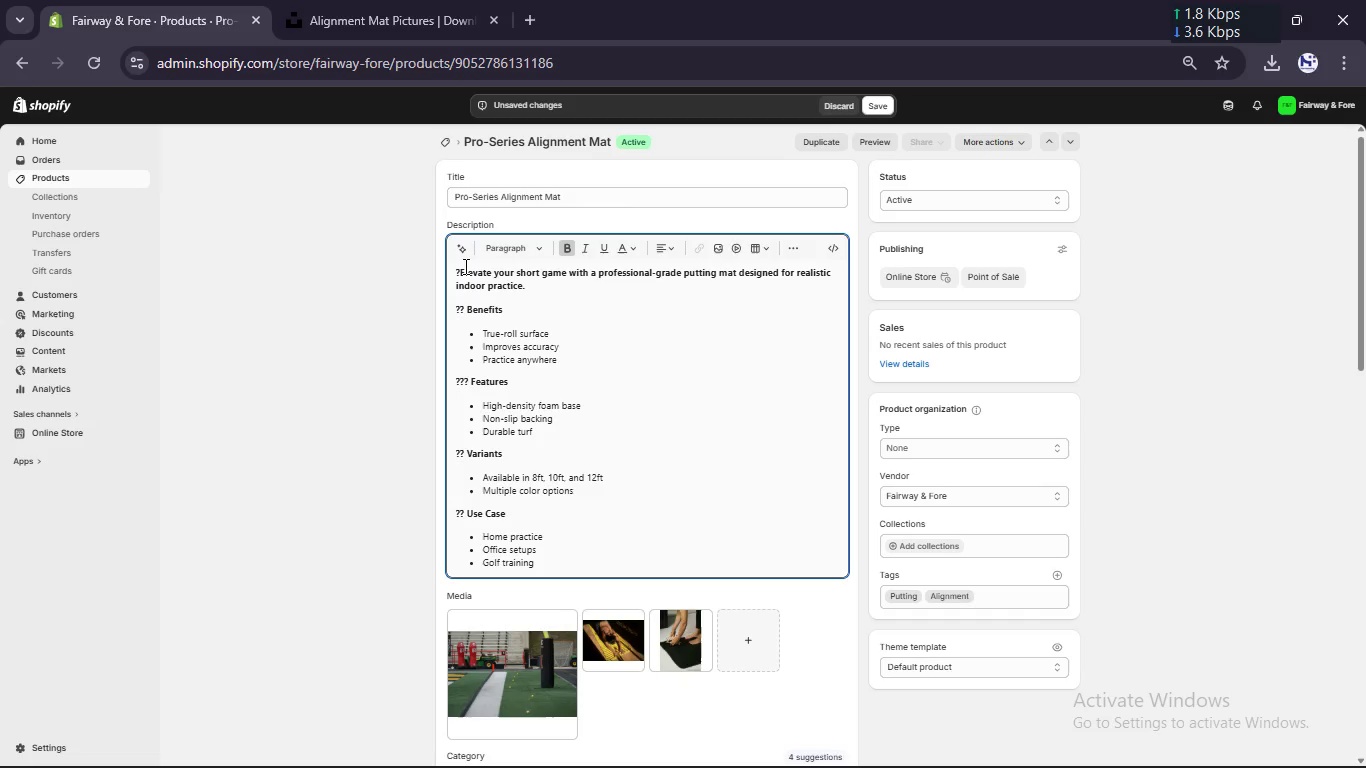 
key(Backspace)
 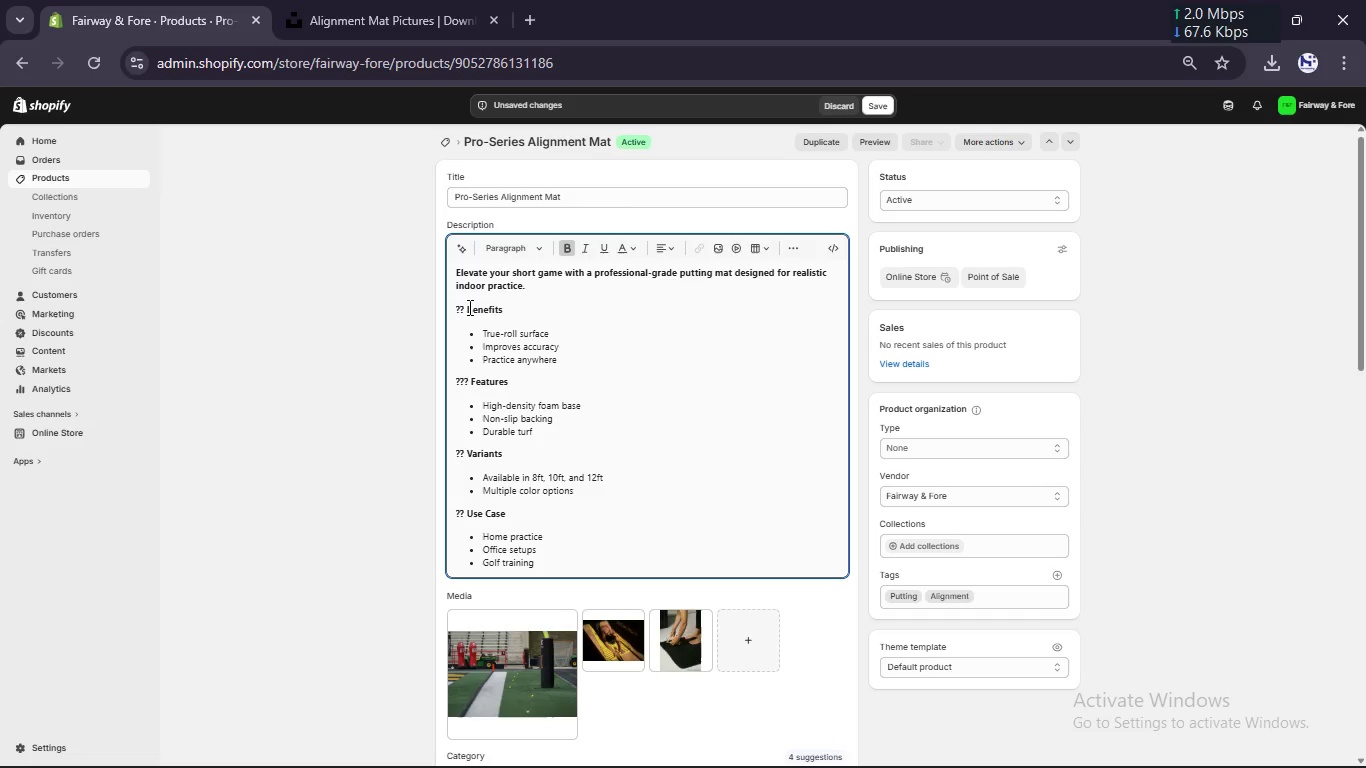 
left_click([468, 311])
 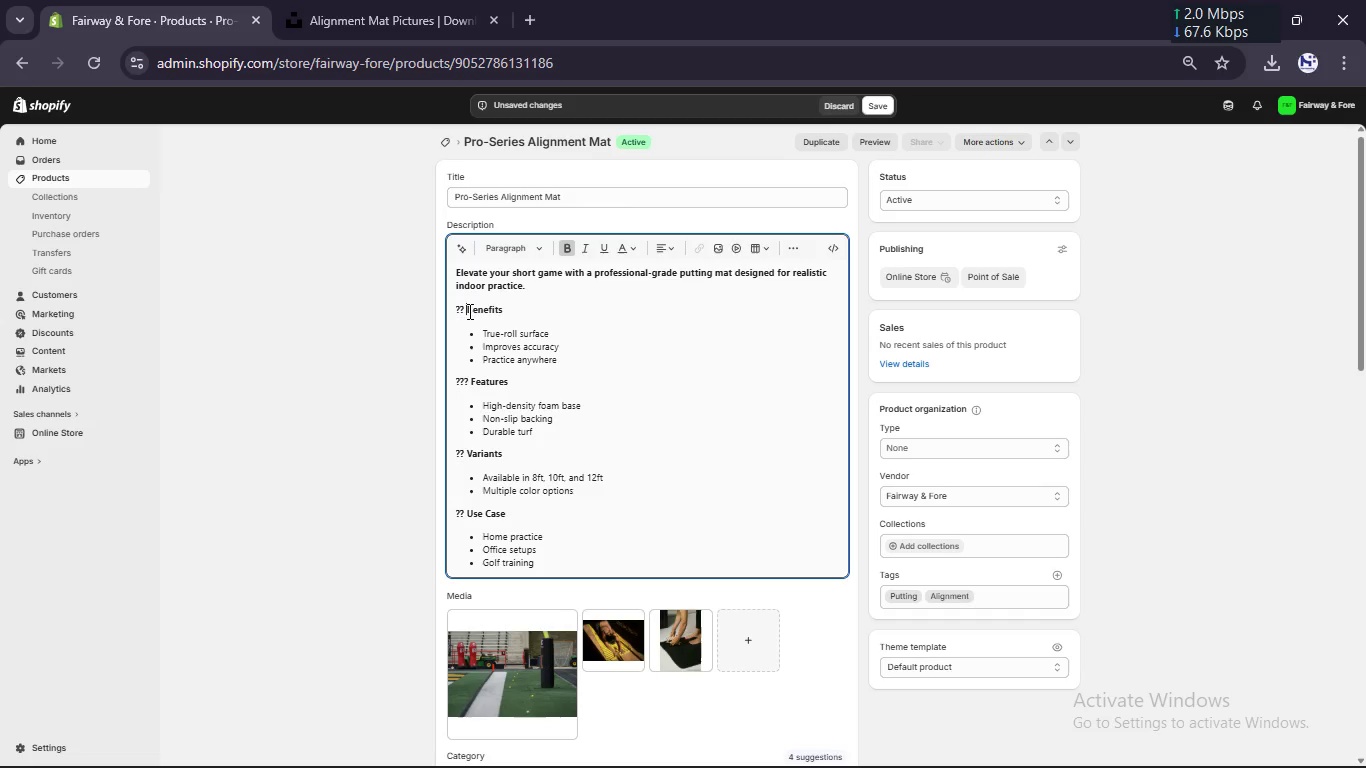 
key(Backspace)
 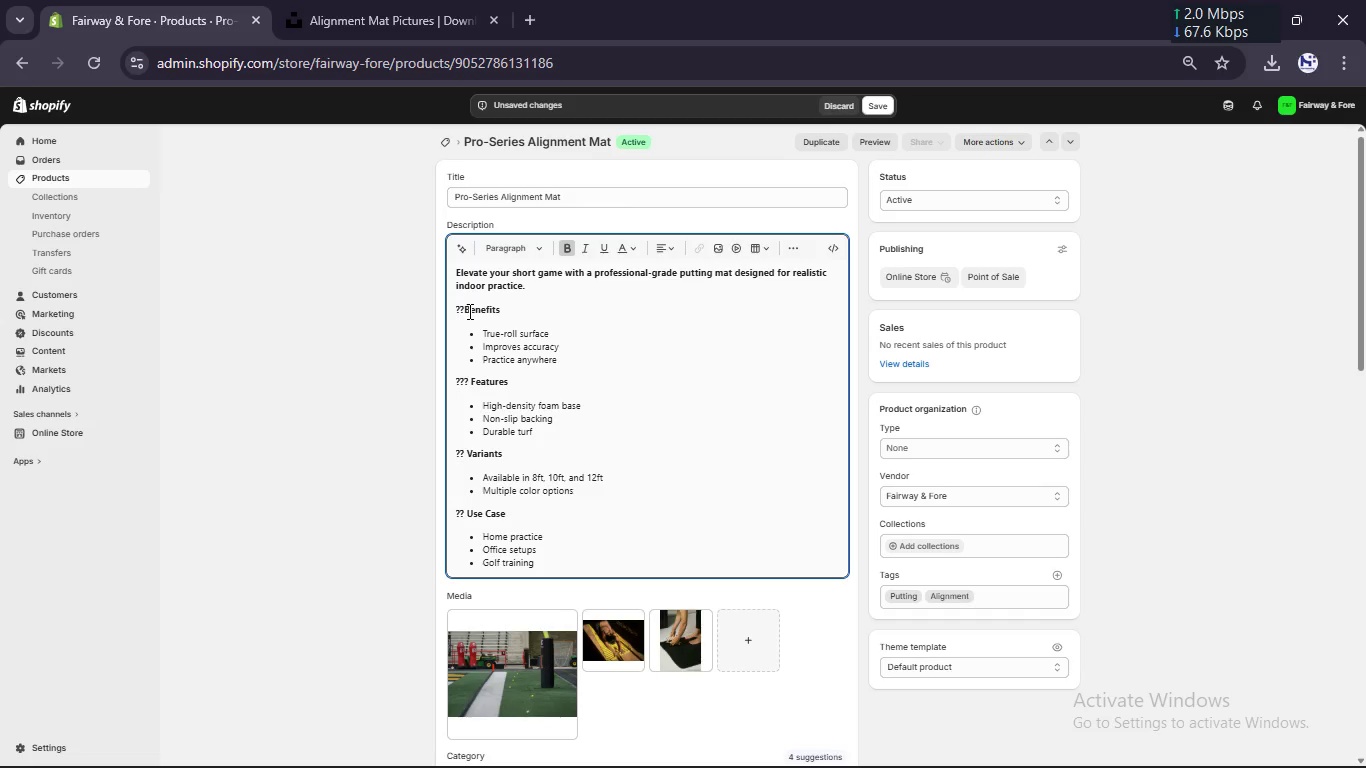 
key(Backspace)
 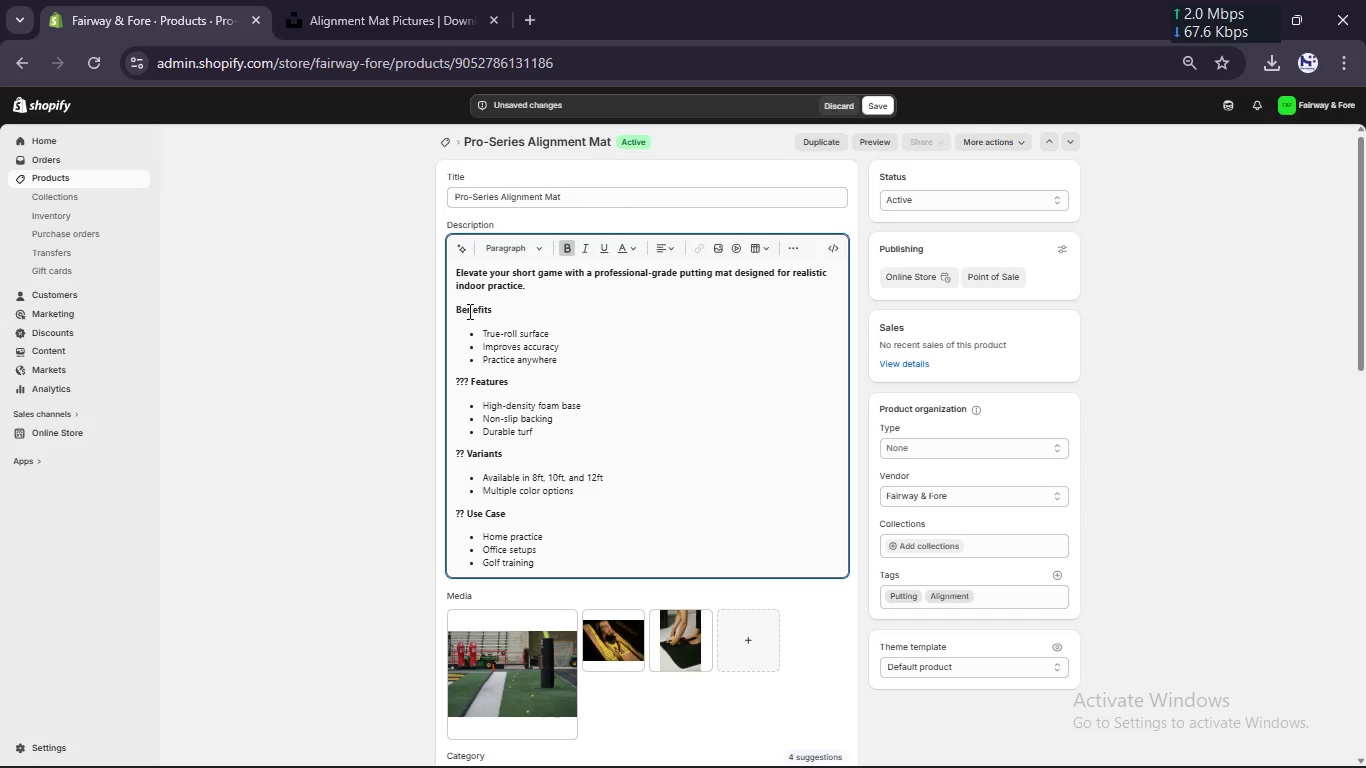 
key(Backspace)
 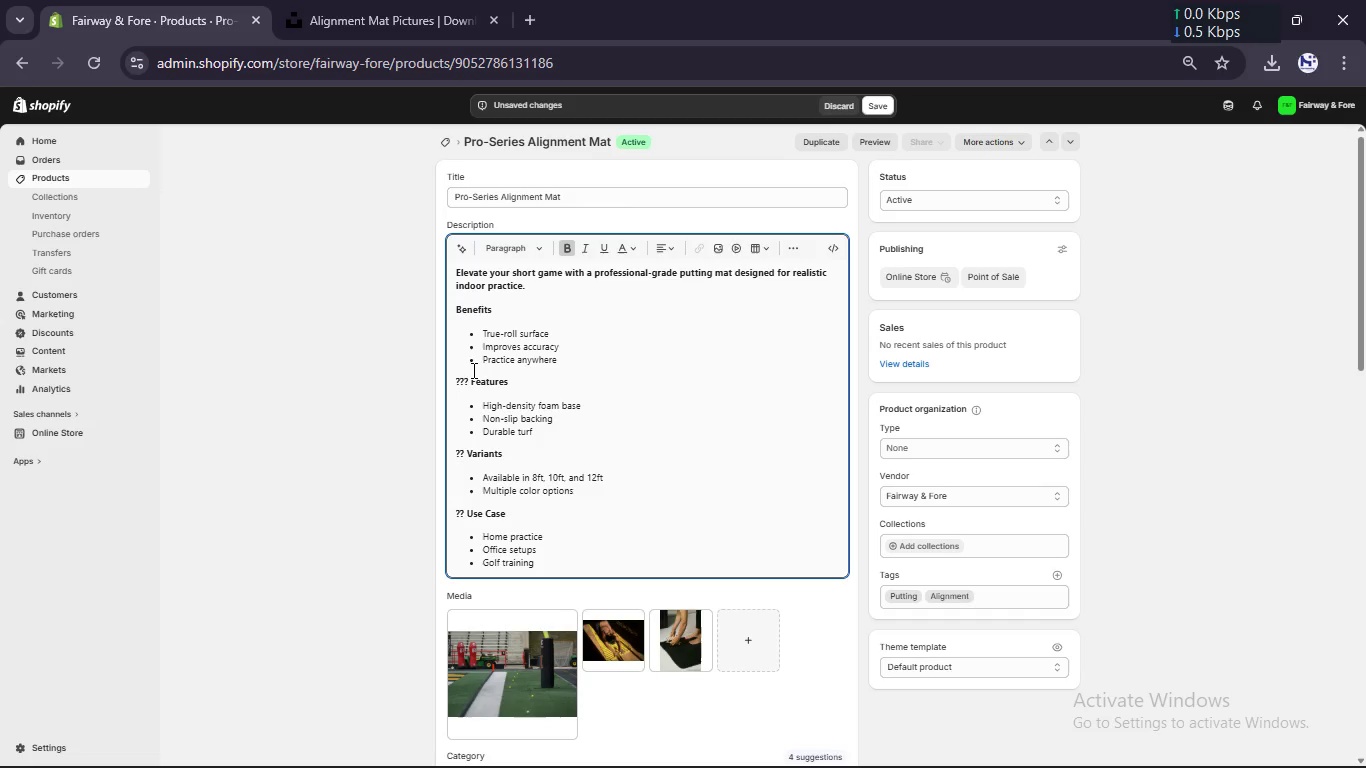 
left_click([472, 374])
 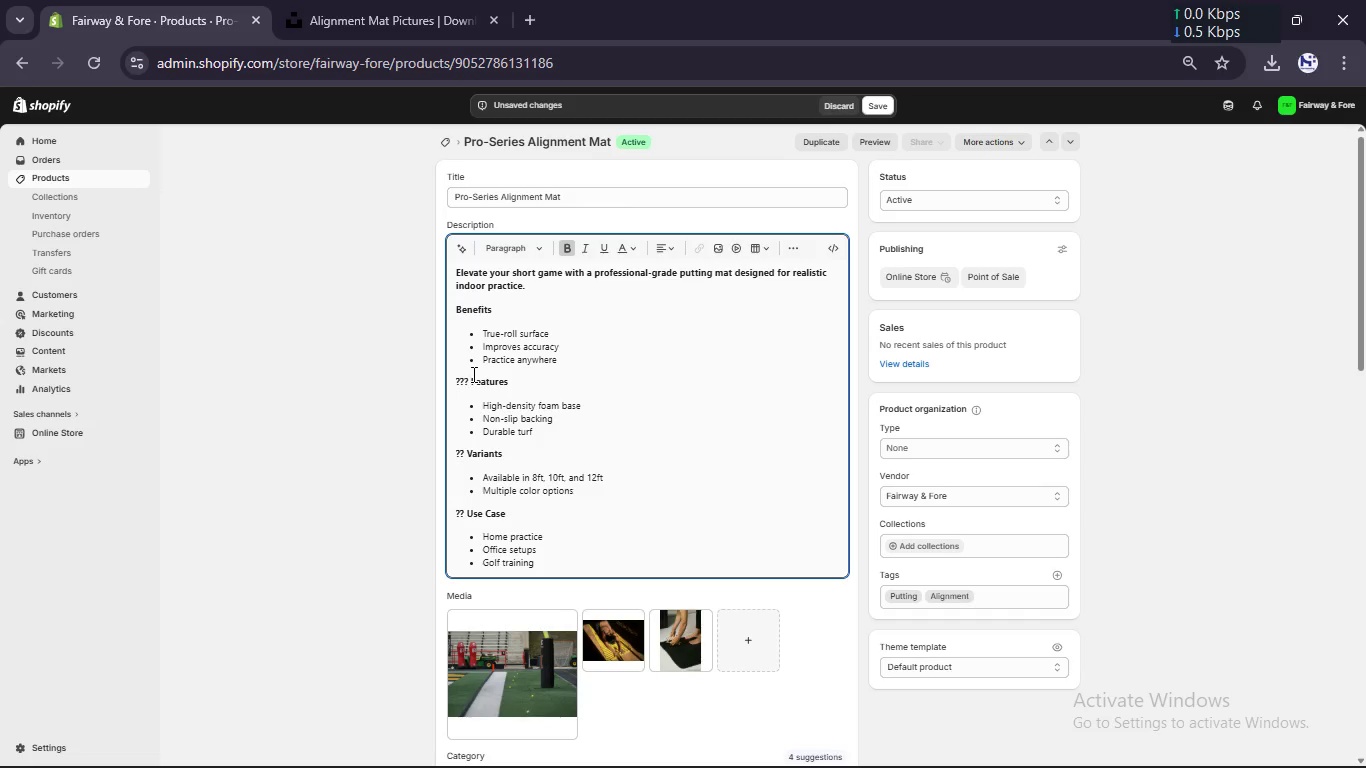 
key(Backspace)
 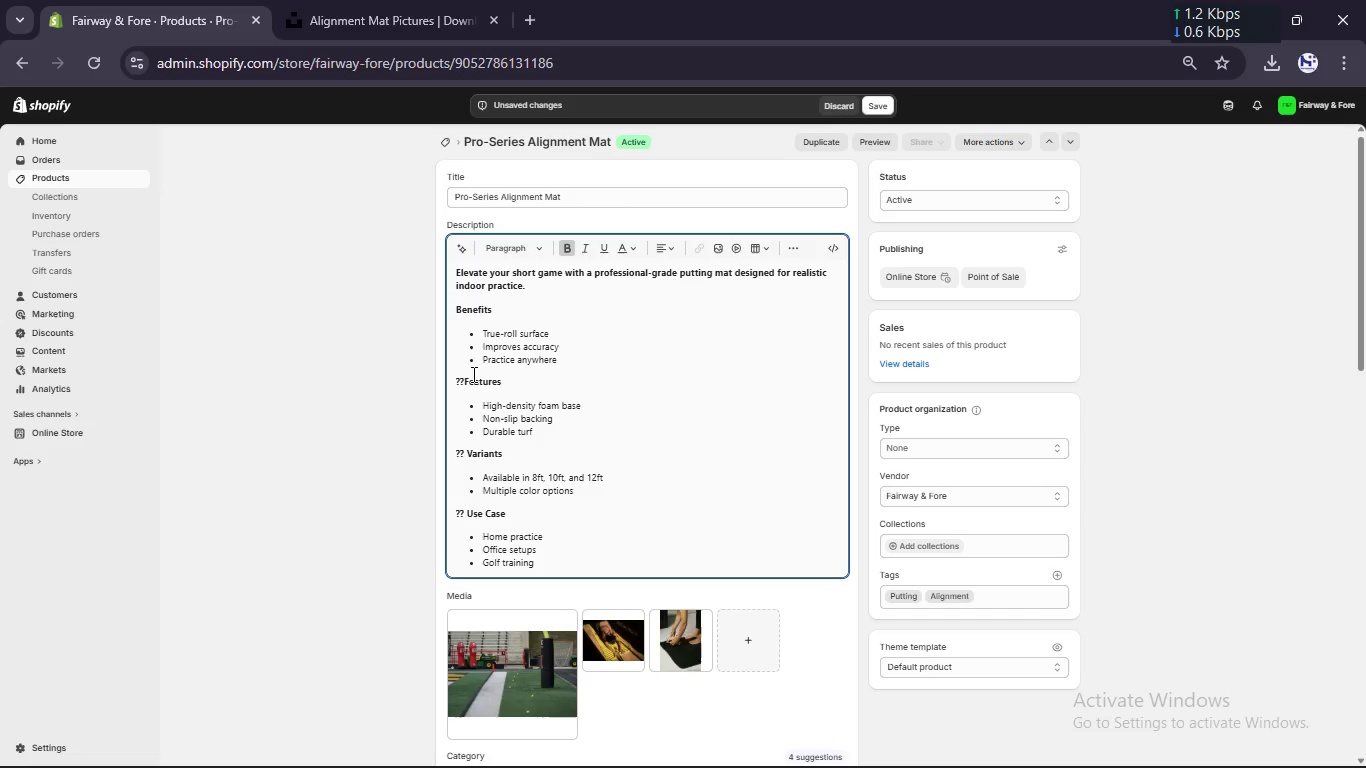 
key(Backspace)
 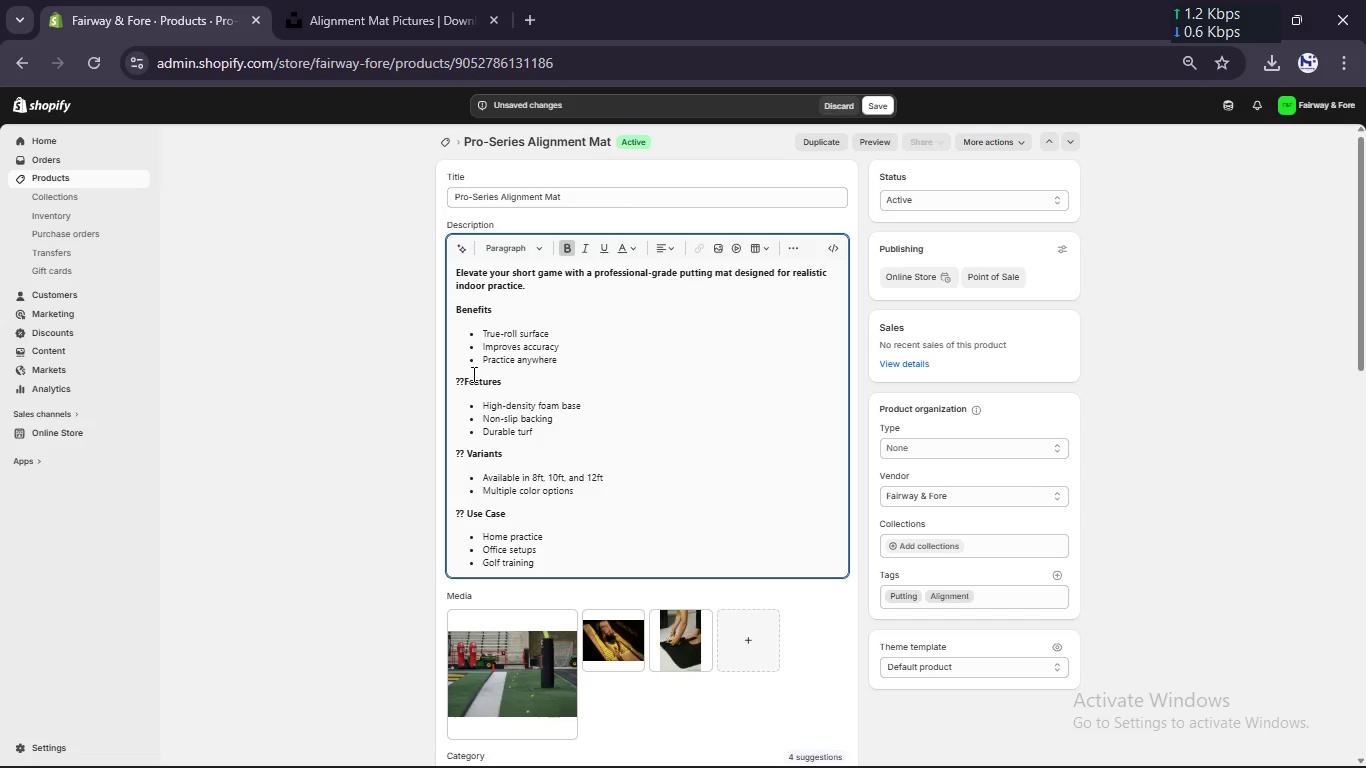 
key(Backspace)
 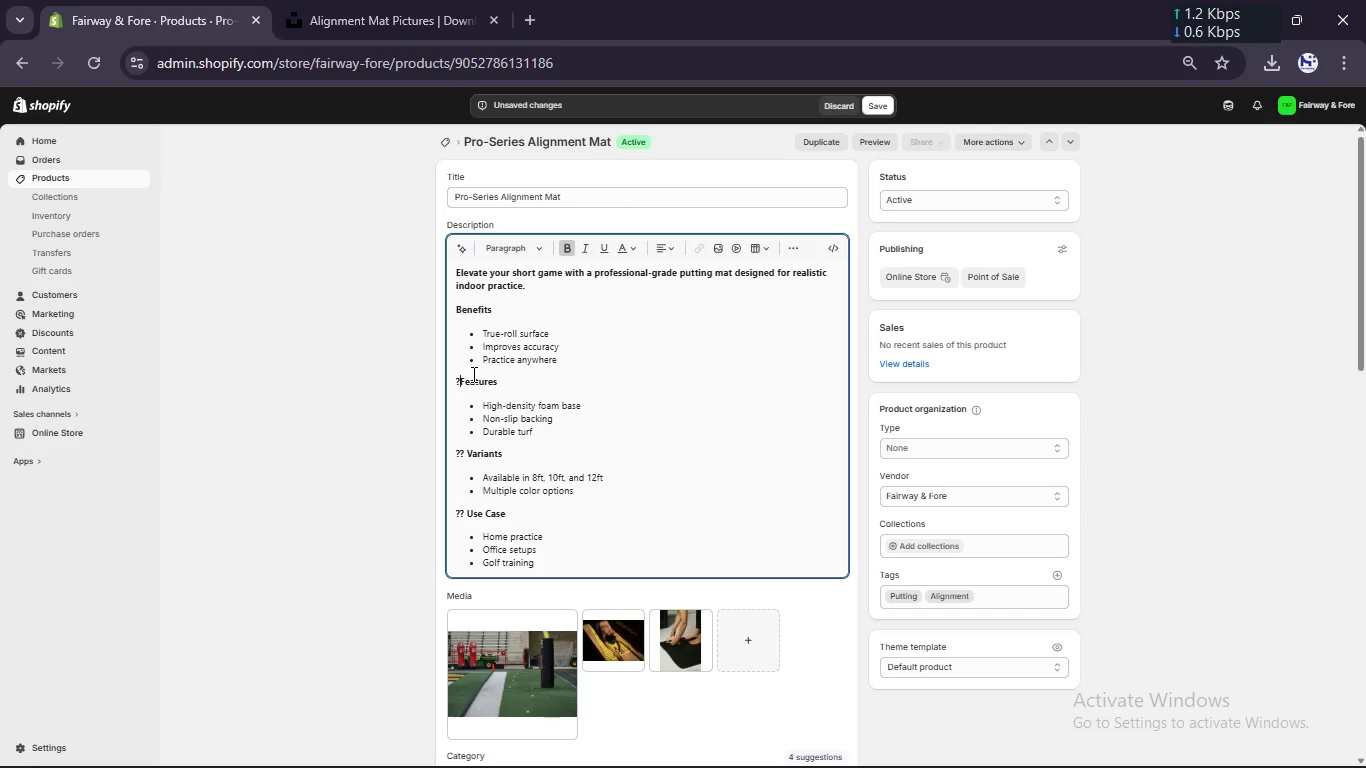 
key(Backspace)
 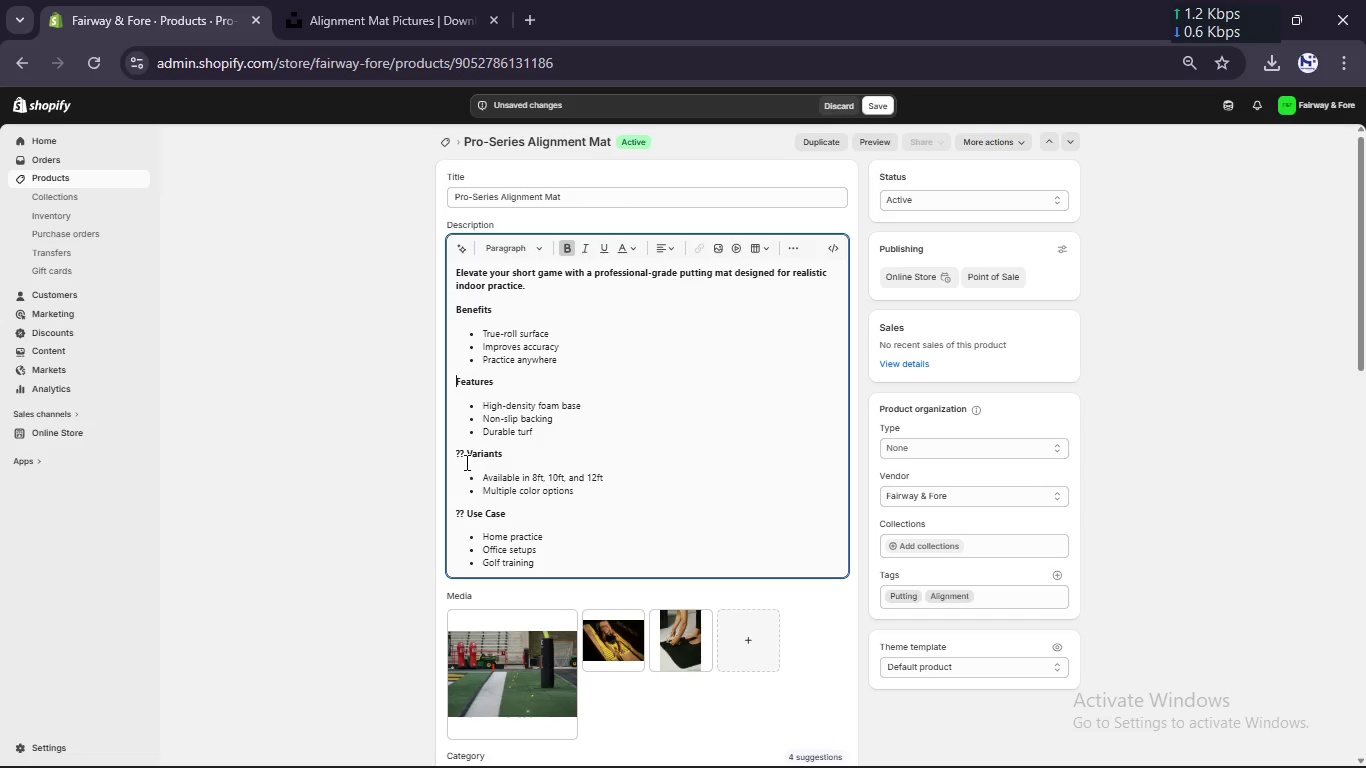 
left_click([465, 456])
 